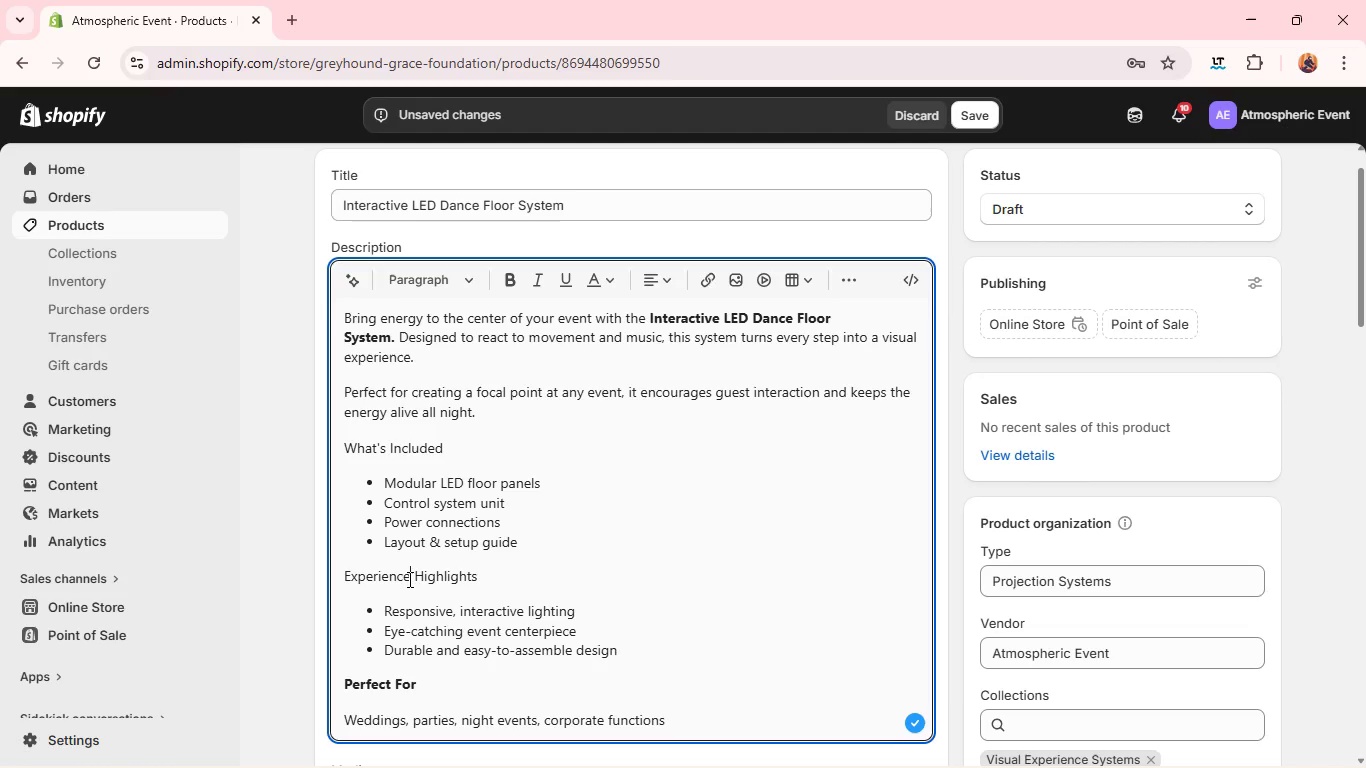 
double_click([408, 579])
 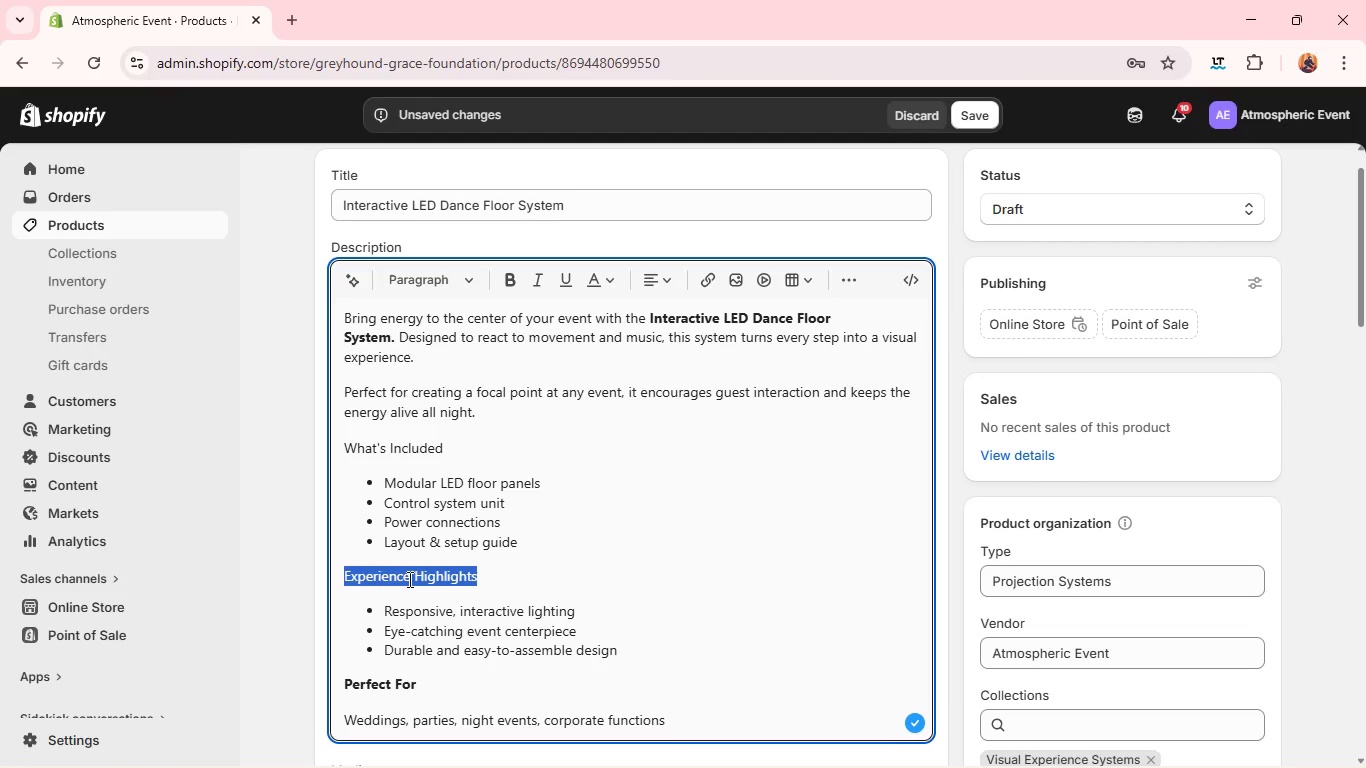 
triple_click([408, 579])
 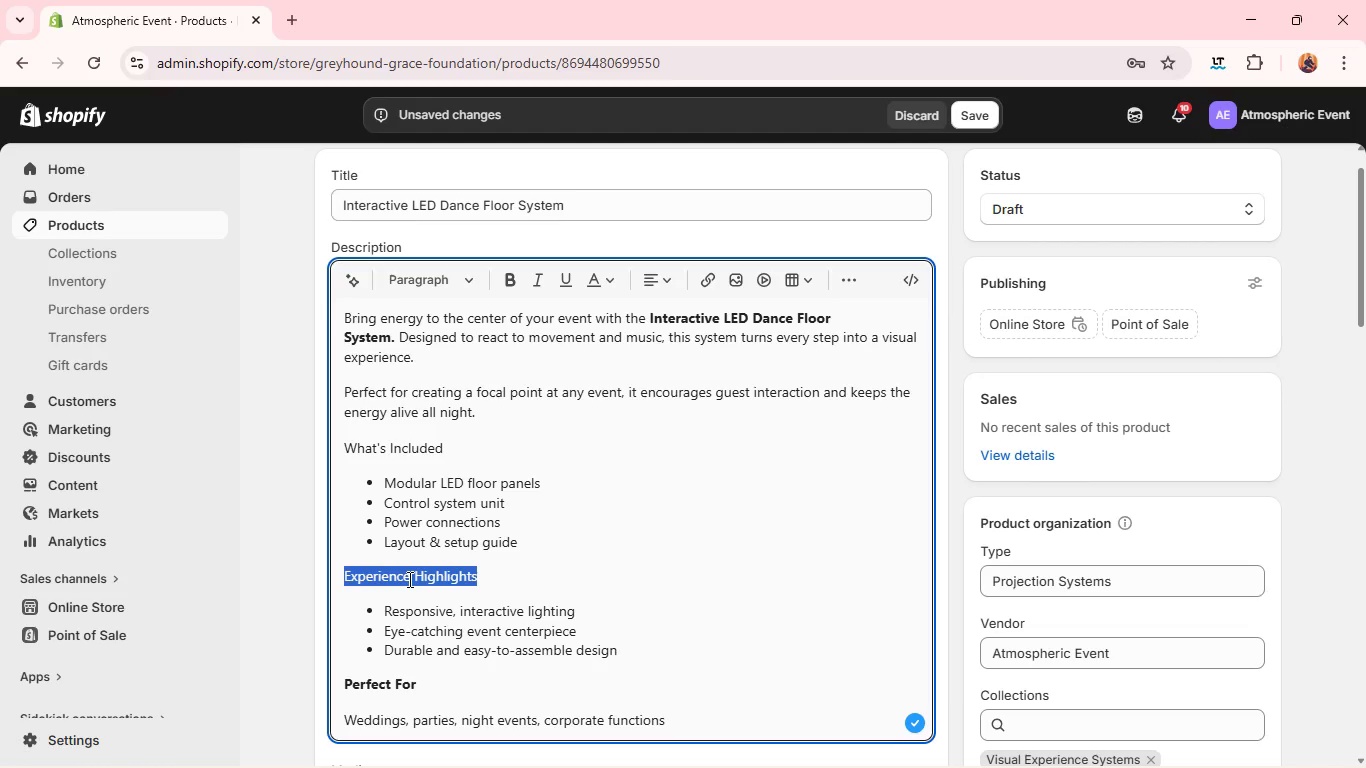 
triple_click([408, 579])
 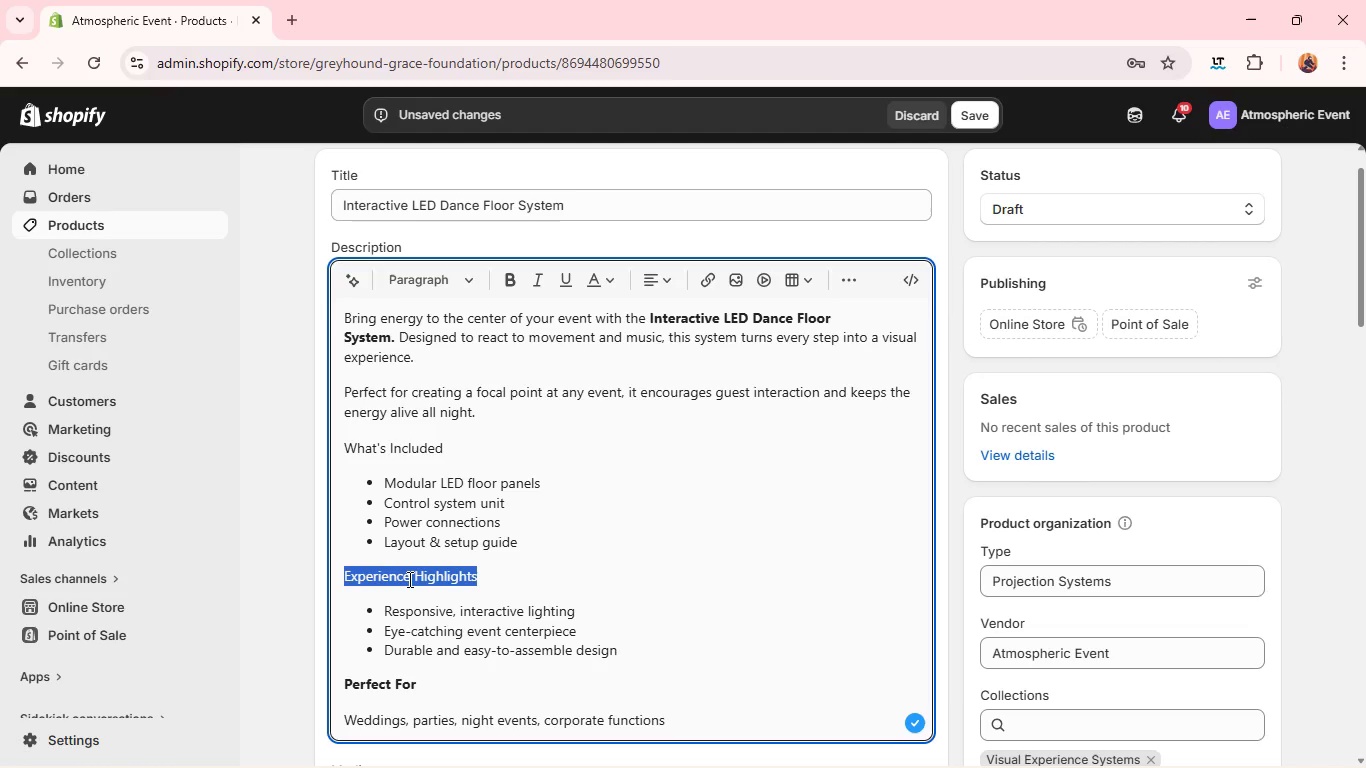 
key(Control+B)
 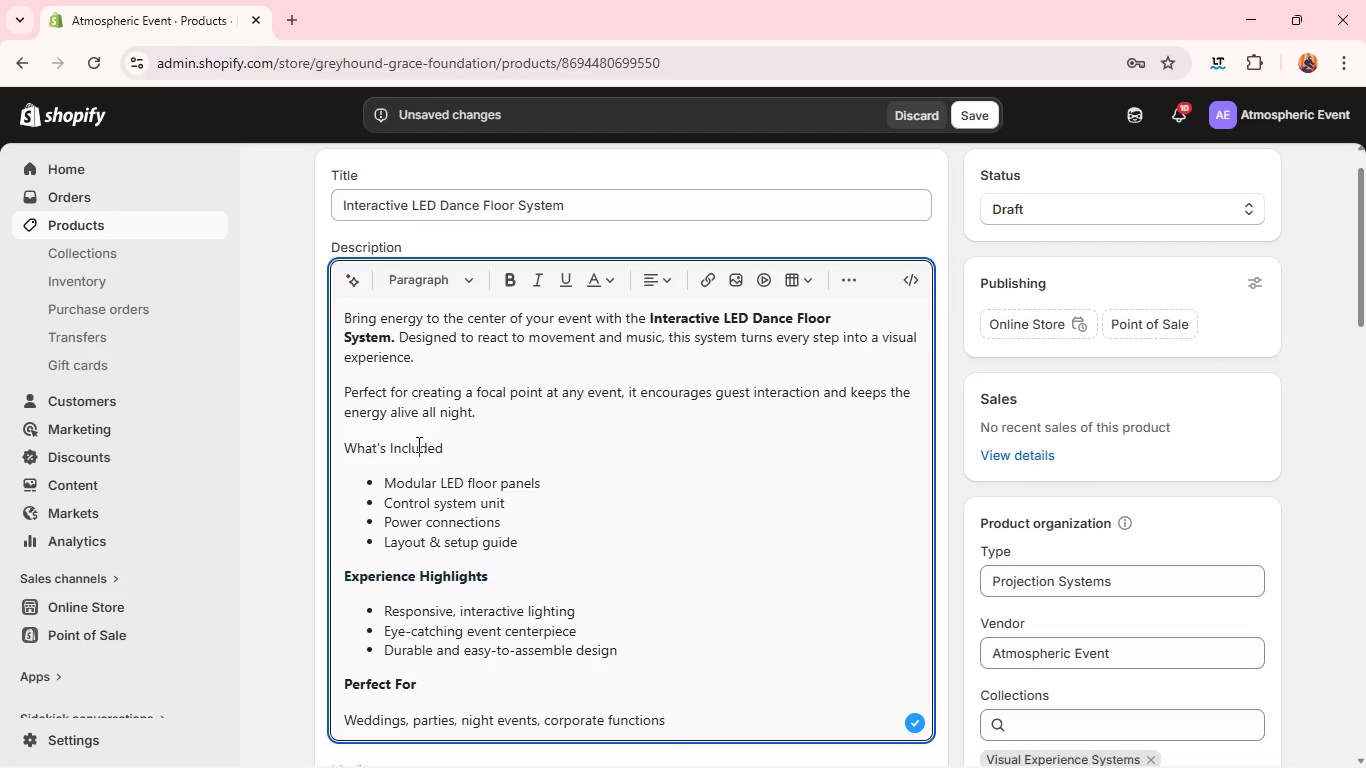 
double_click([417, 444])
 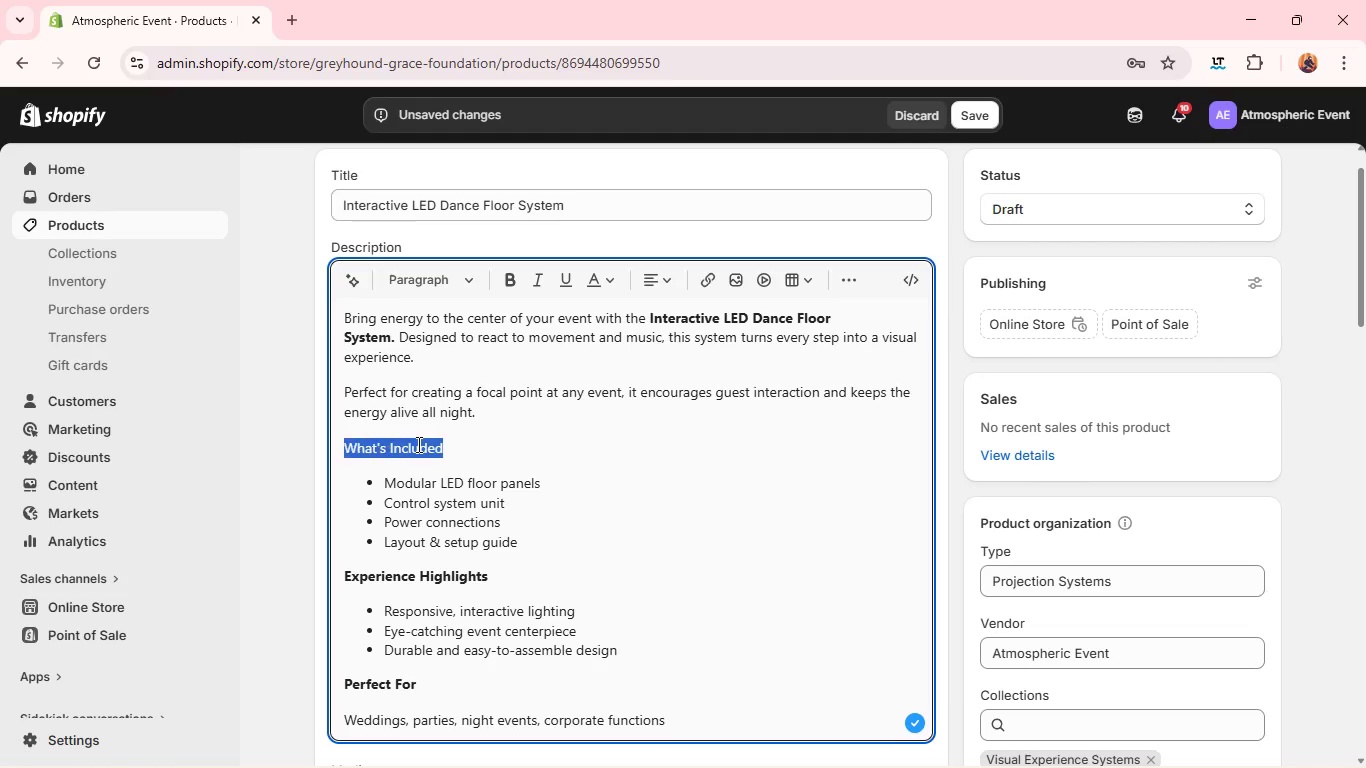 
triple_click([417, 444])
 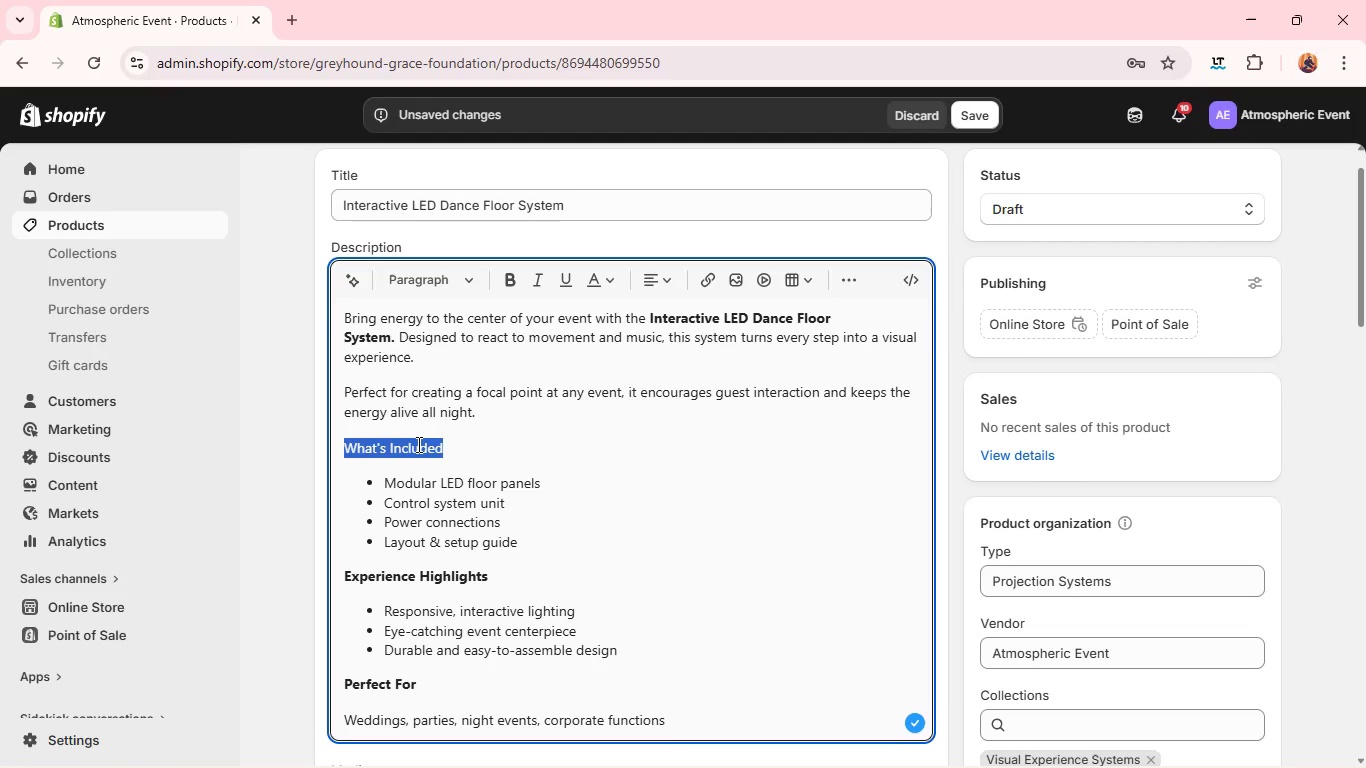 
triple_click([417, 444])
 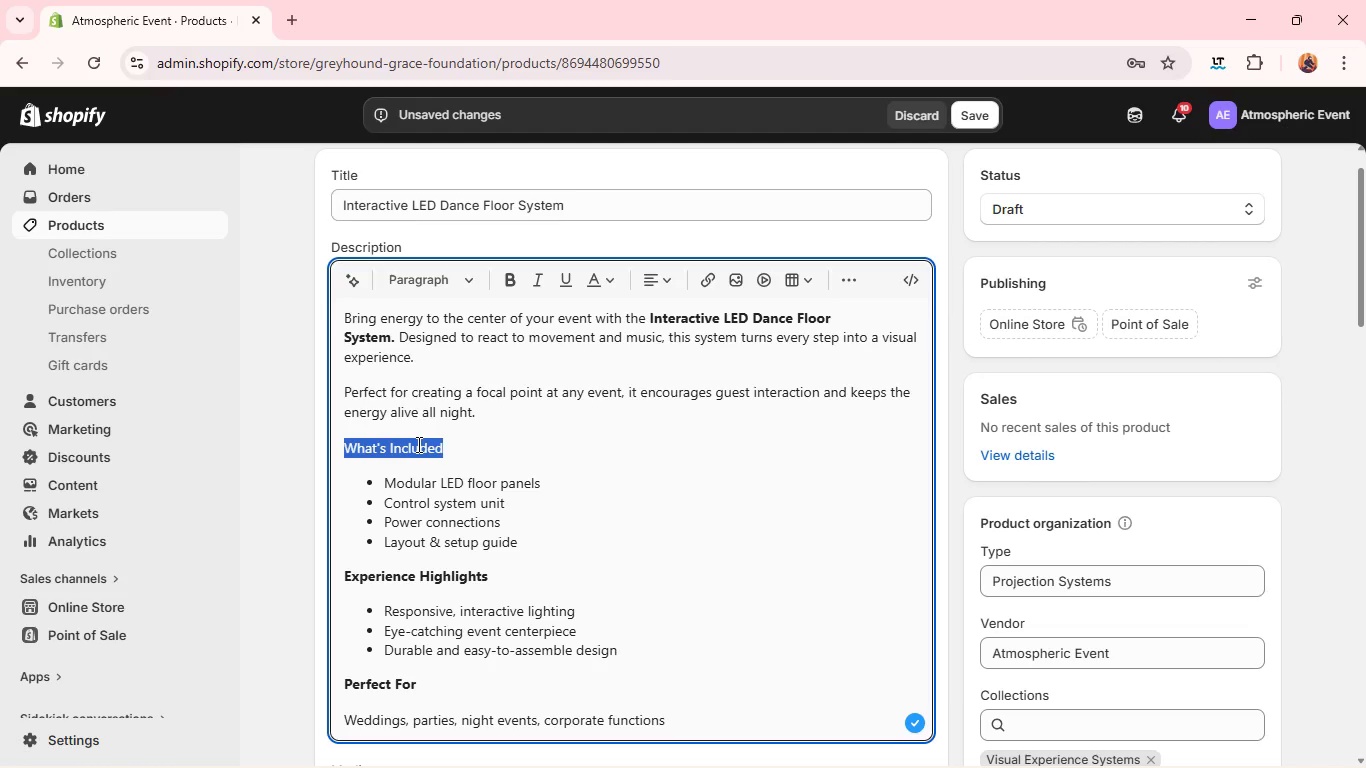 
key(Control+B)
 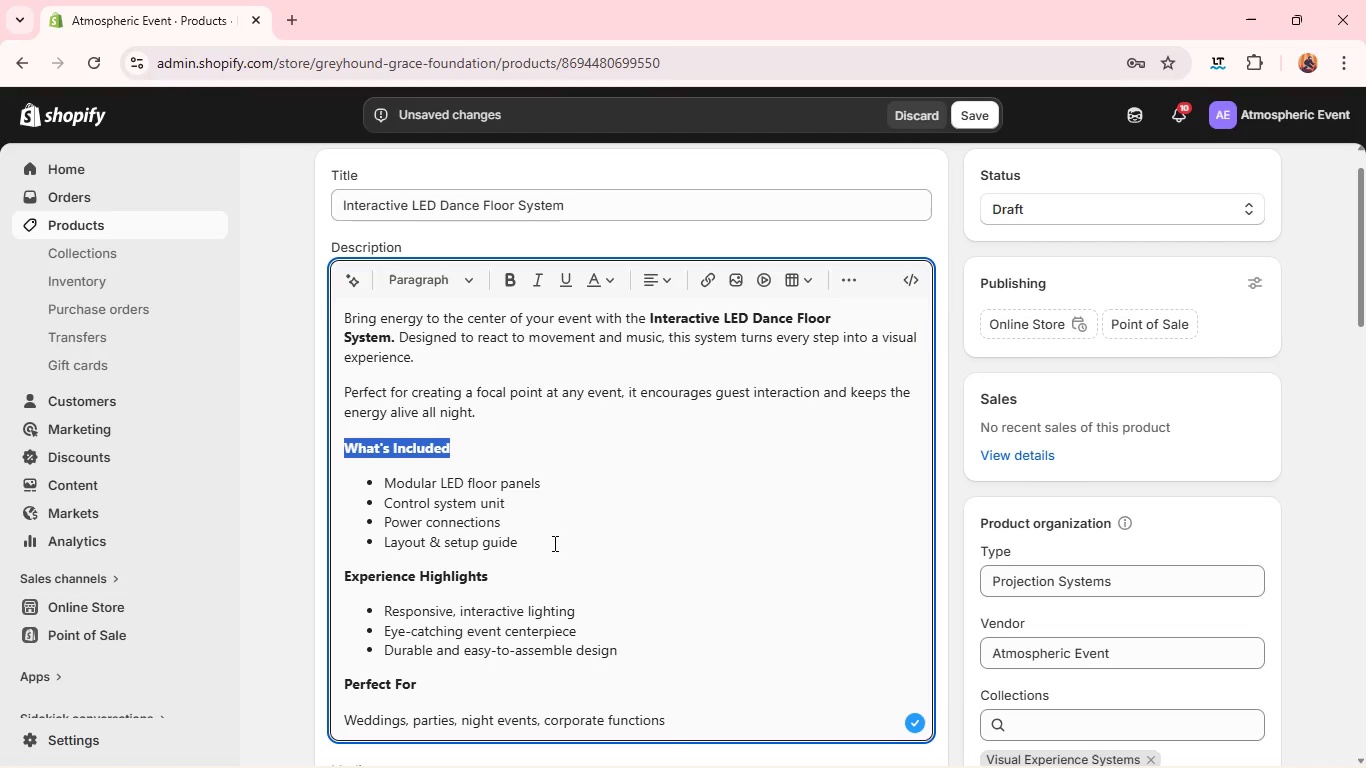 
wait(19.61)
 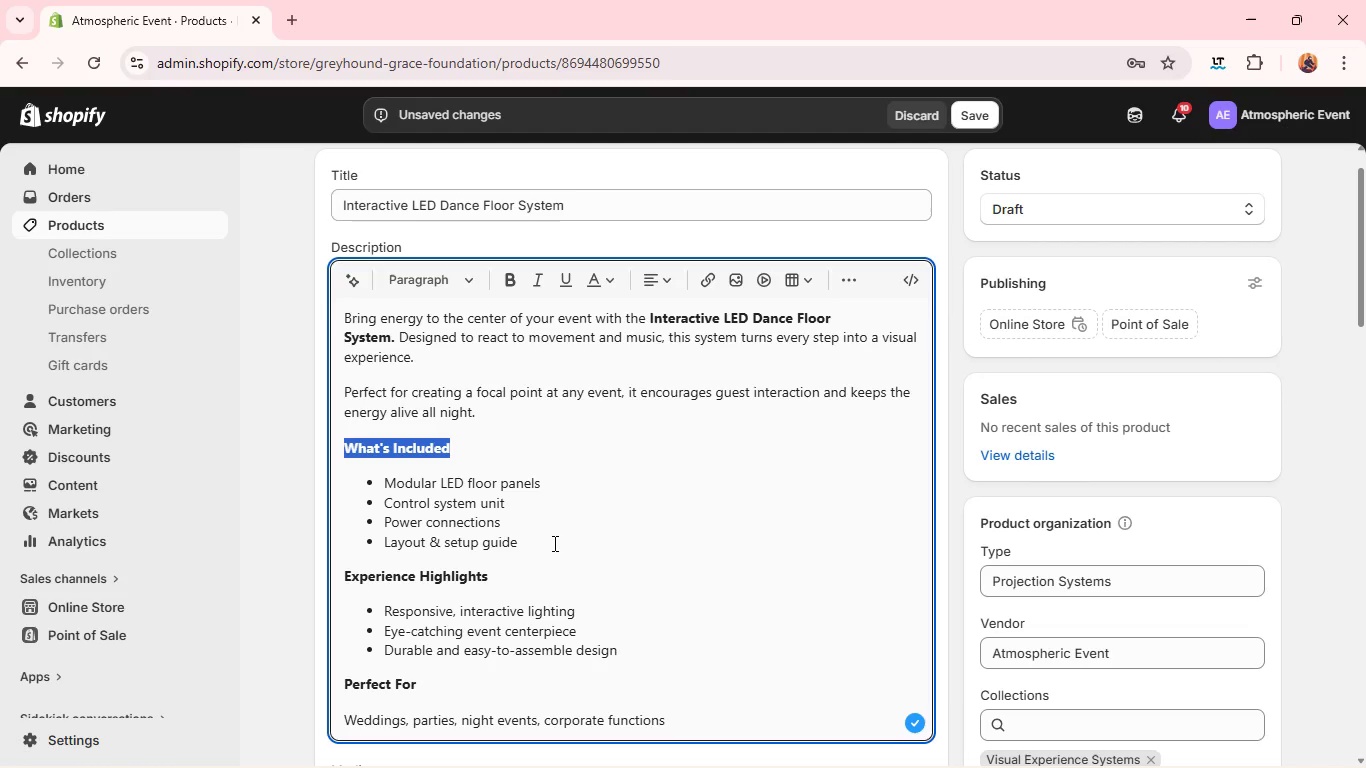 
left_click([590, 607])
 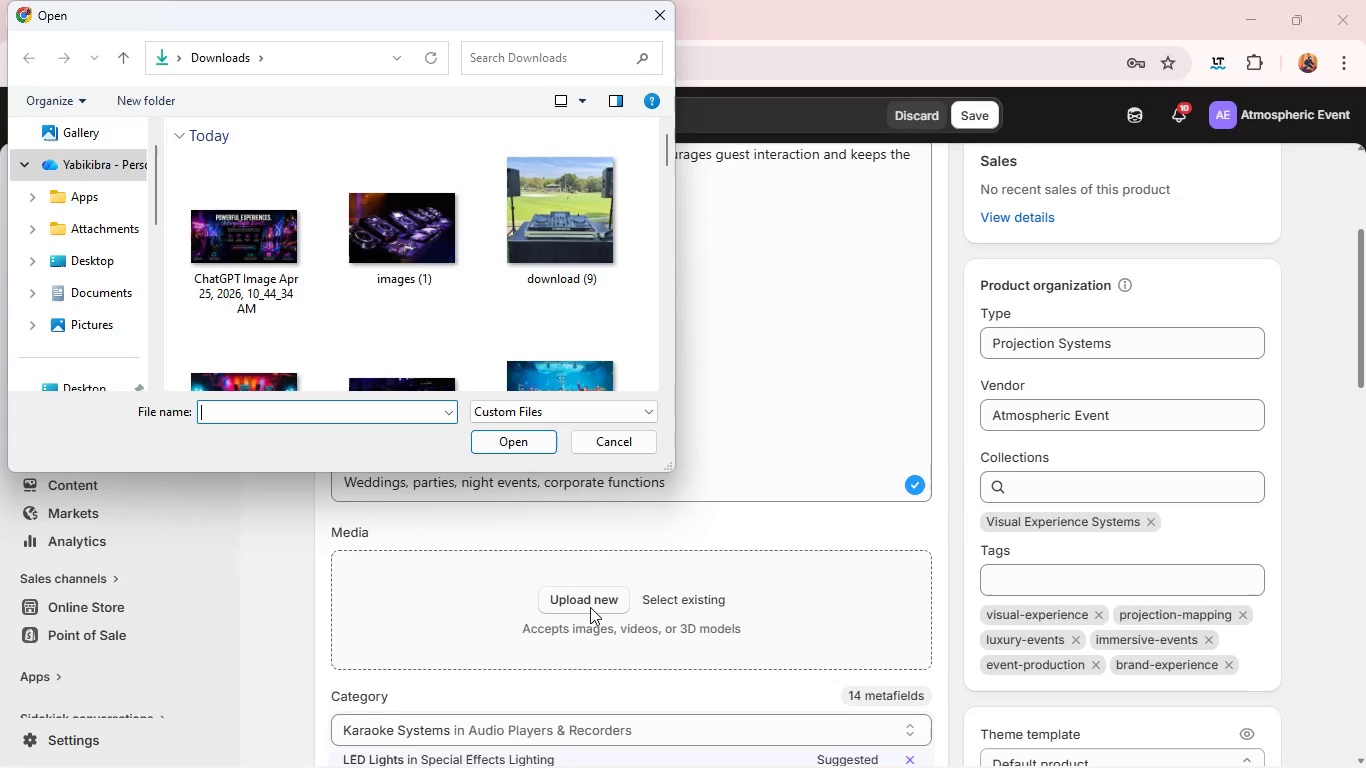 
wait(27.55)
 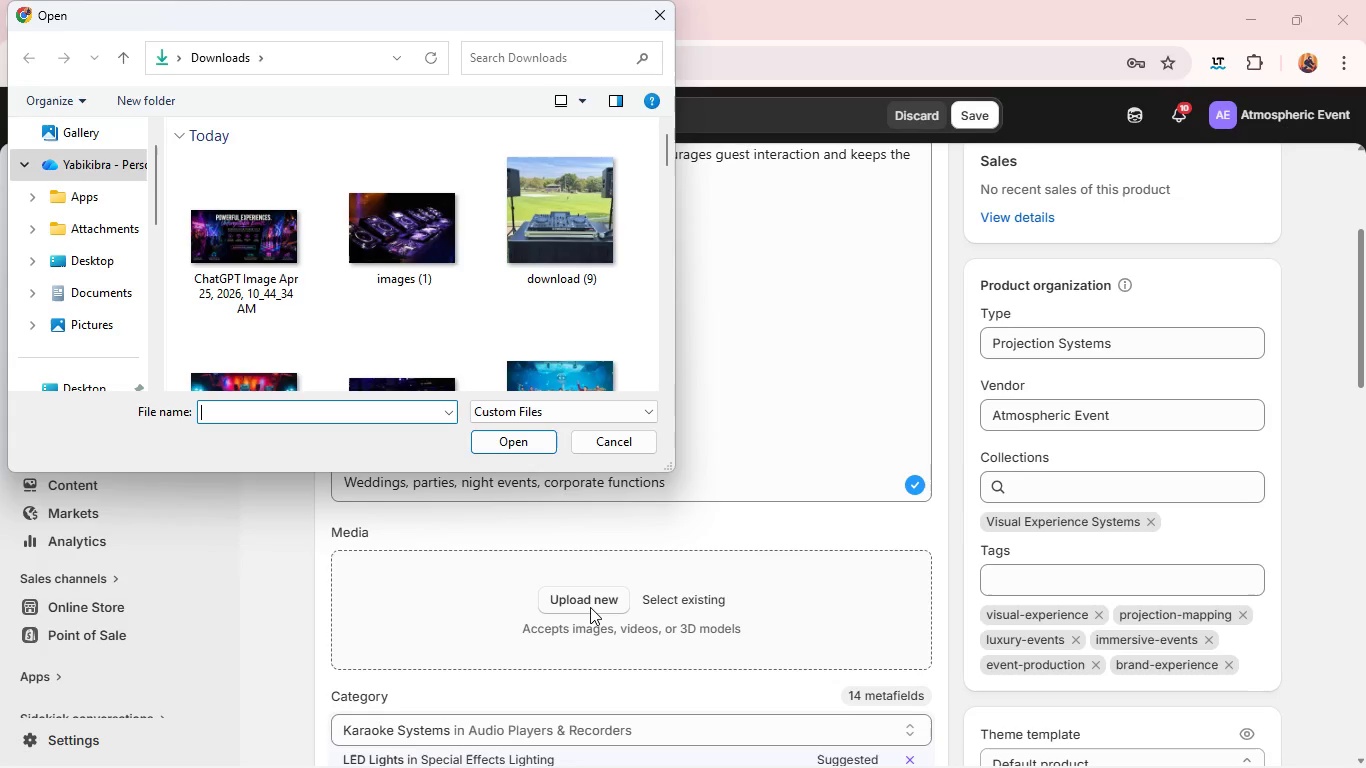 
scroll: coordinate [557, 337], scroll_direction: down, amount: 2.0
 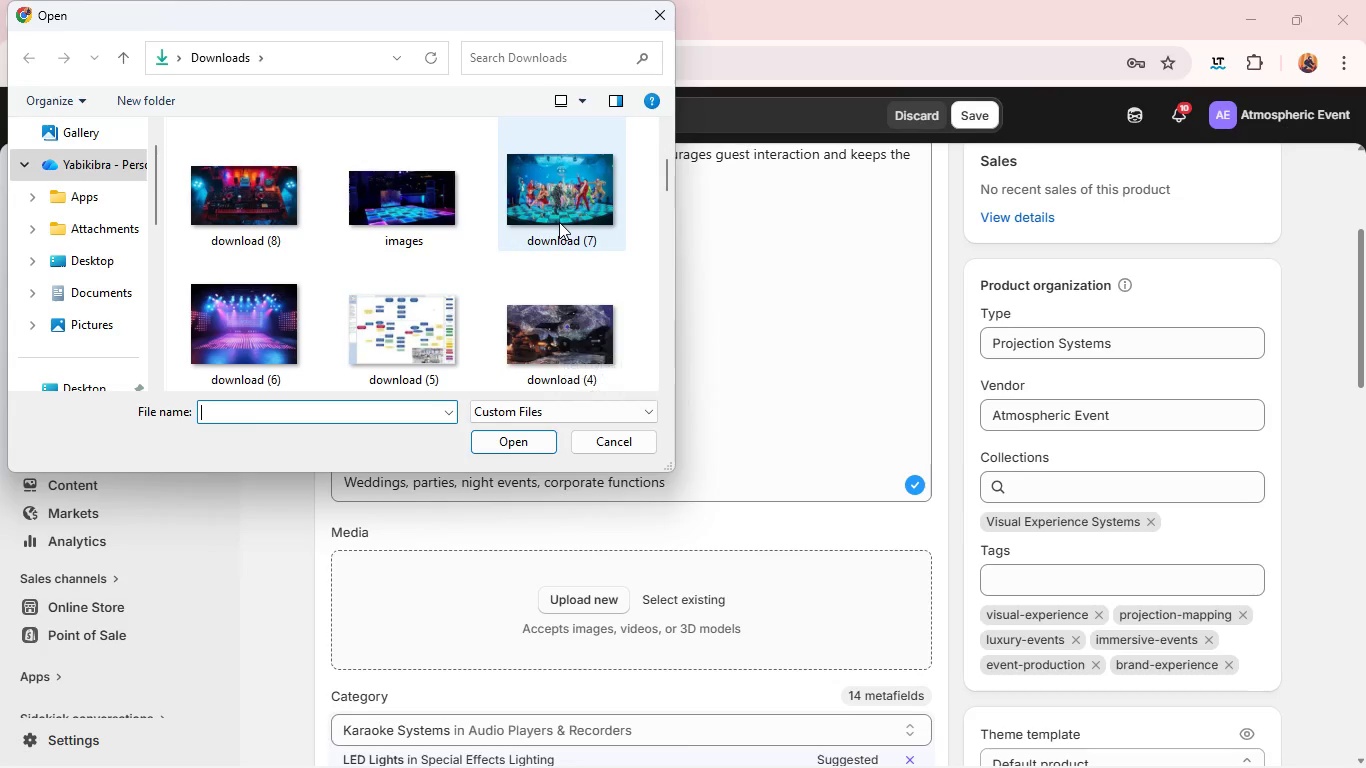 
left_click([559, 222])
 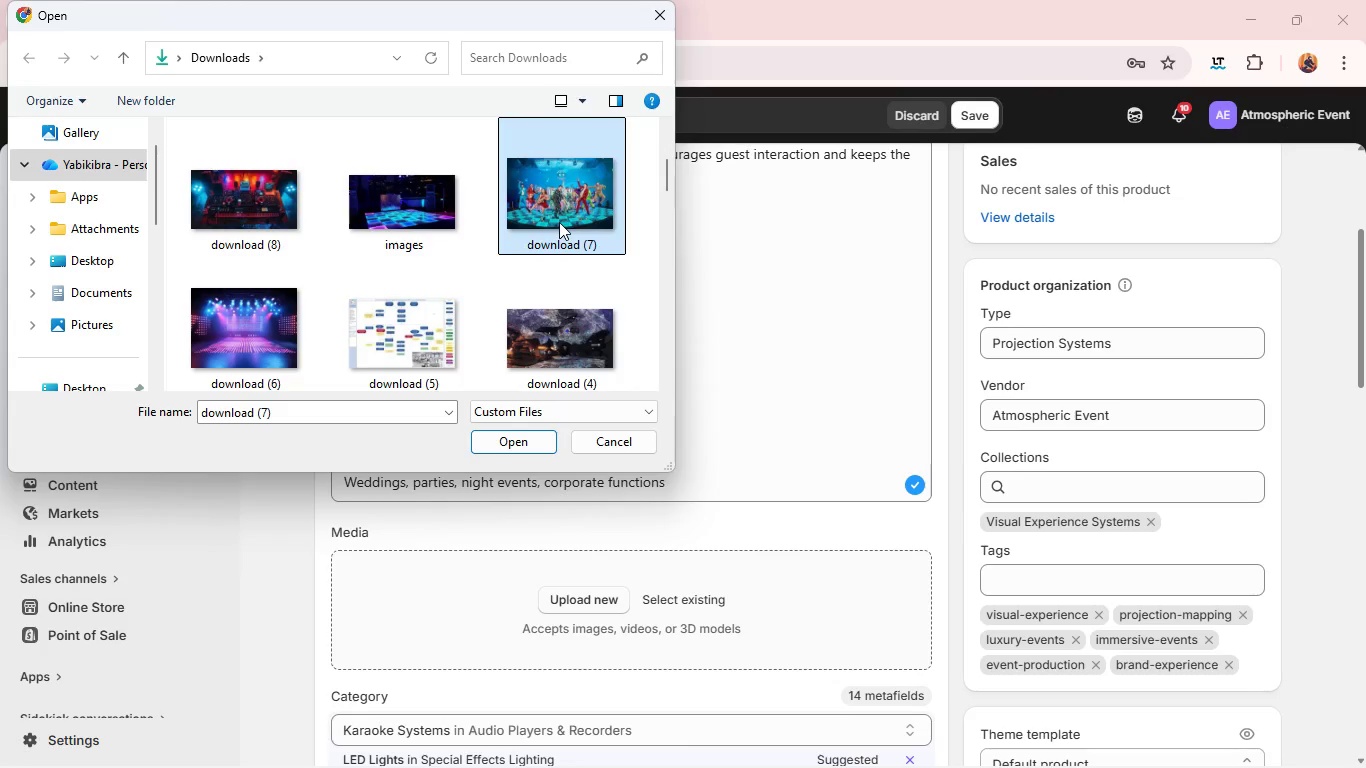 
hold_key(key=ControlLeft, duration=4.17)
left_click([437, 220])
 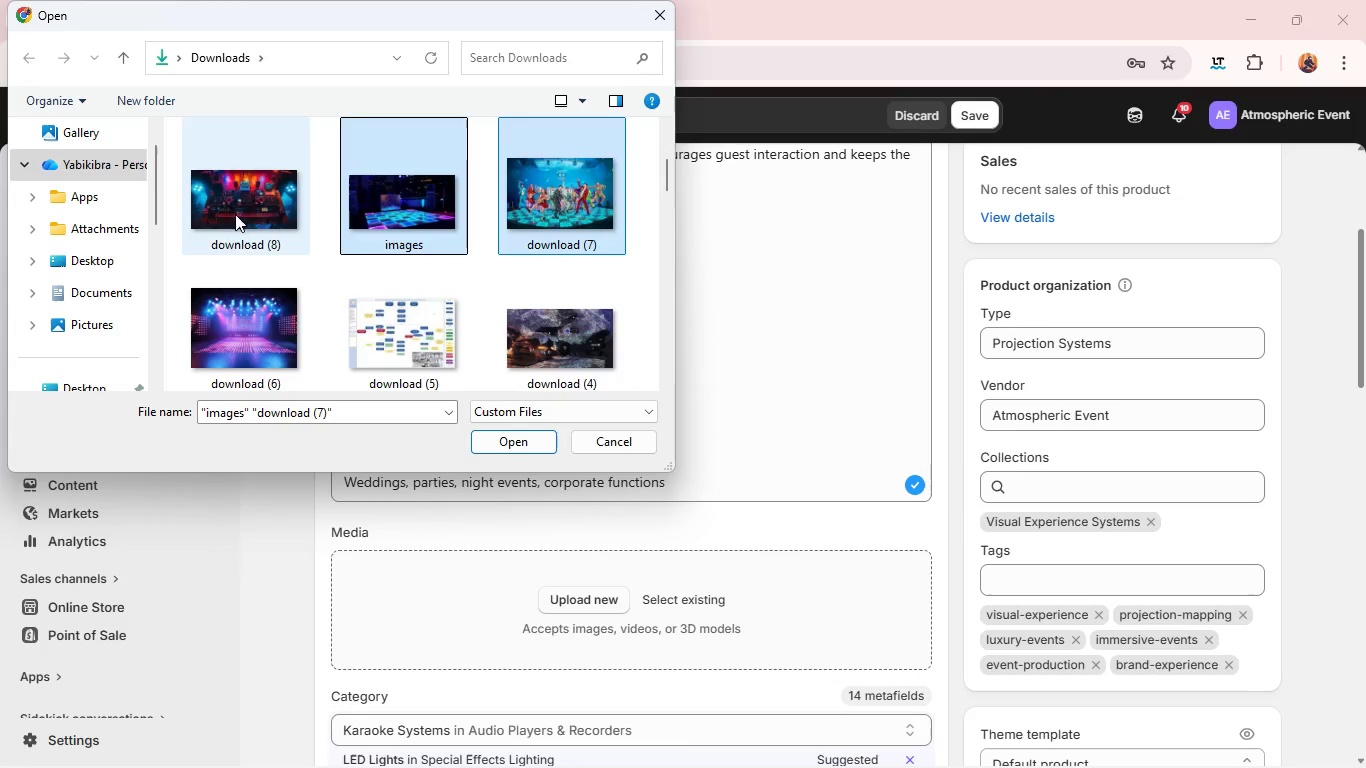 
left_click([231, 323])
 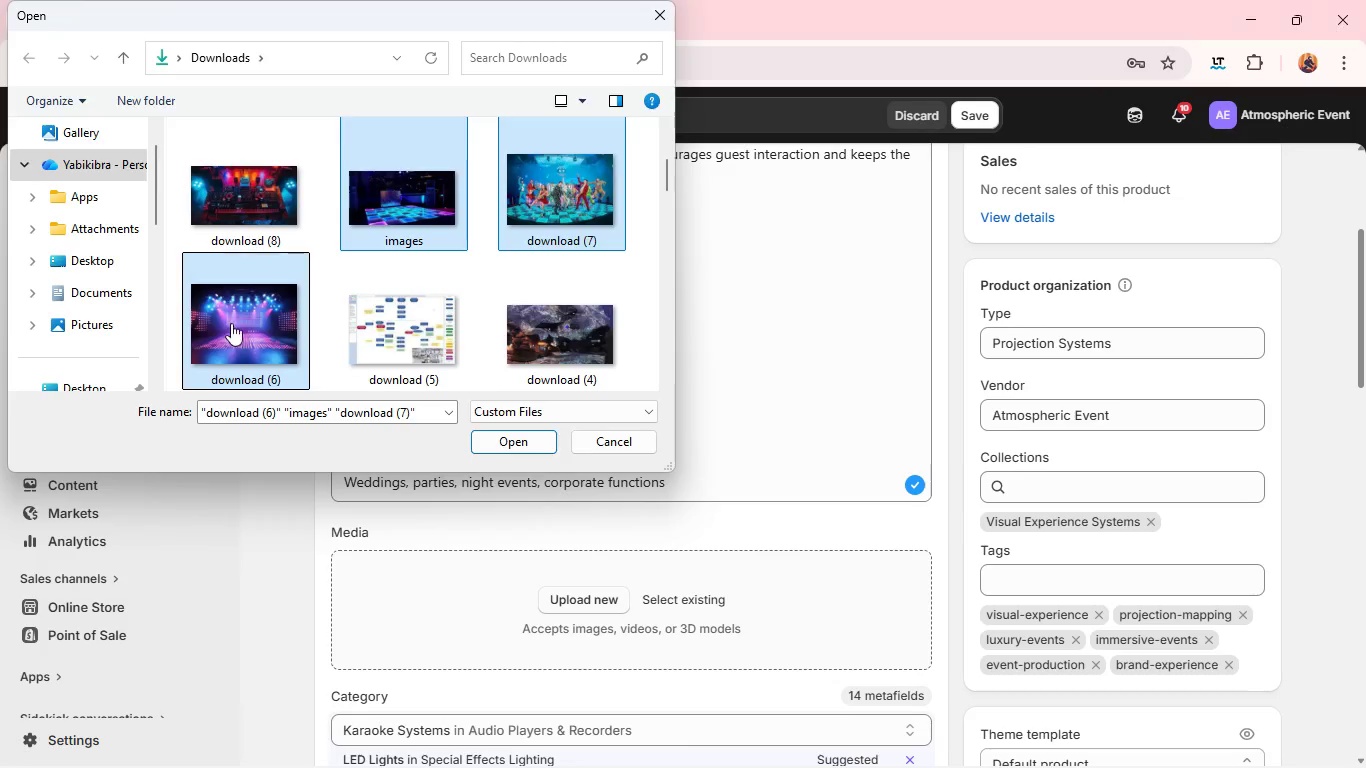 
key(Enter)
 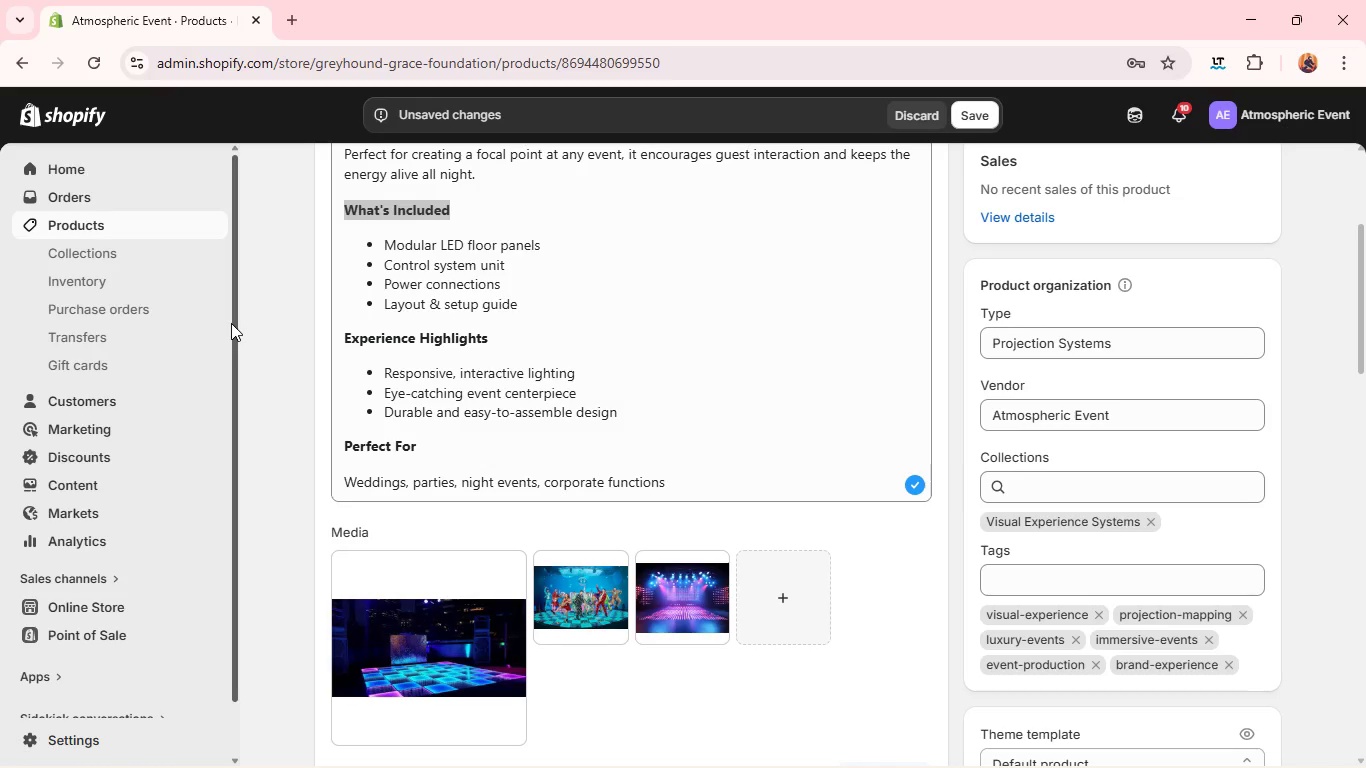 
wait(23.67)
 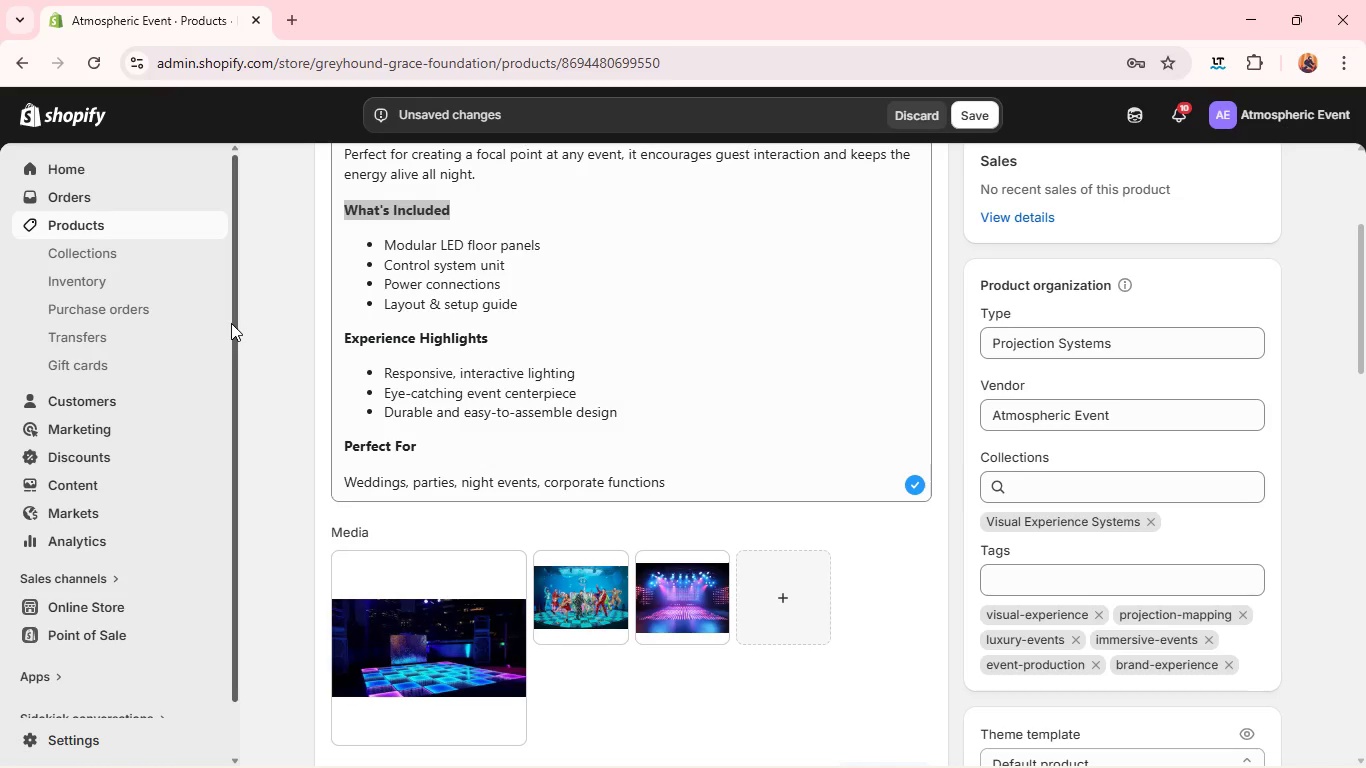 
left_click_drag(start_coordinate=[698, 608], to_coordinate=[398, 618])
 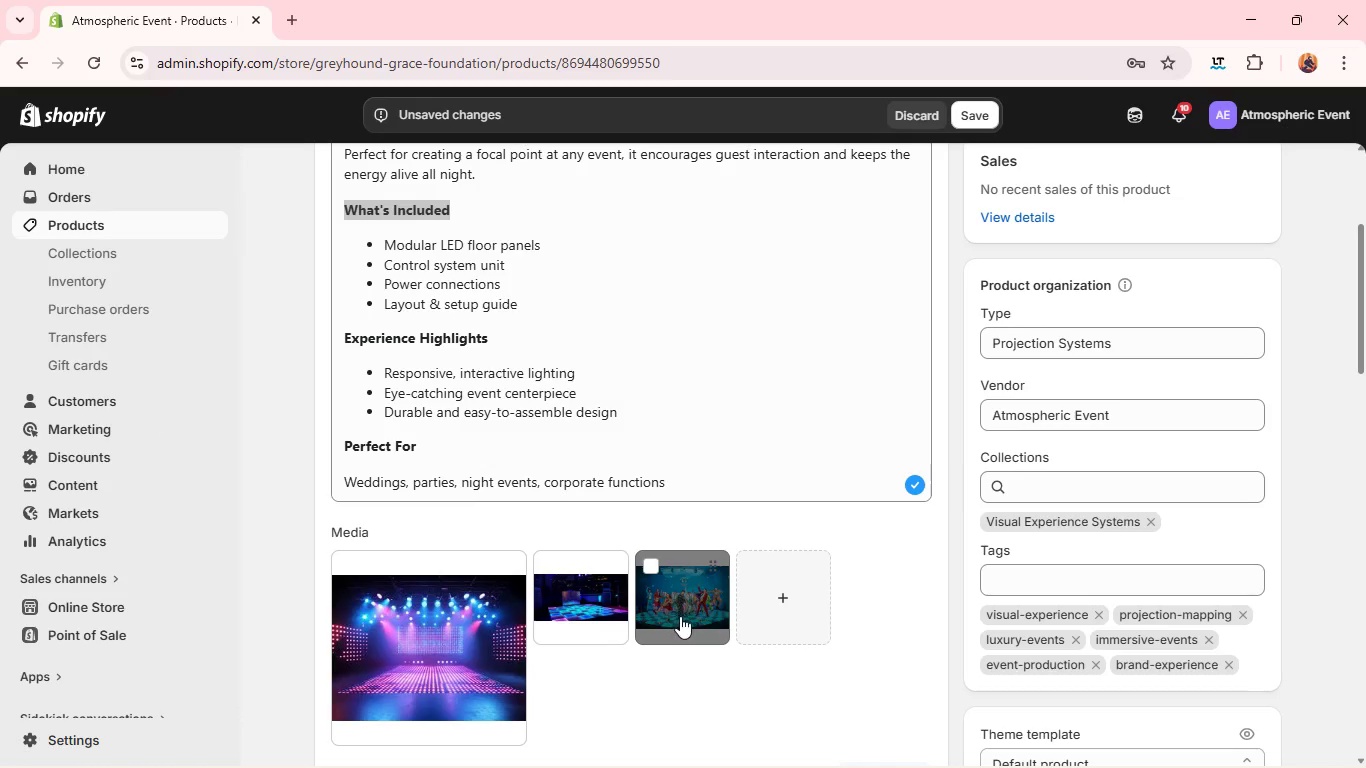 
left_click_drag(start_coordinate=[680, 616], to_coordinate=[564, 604])
 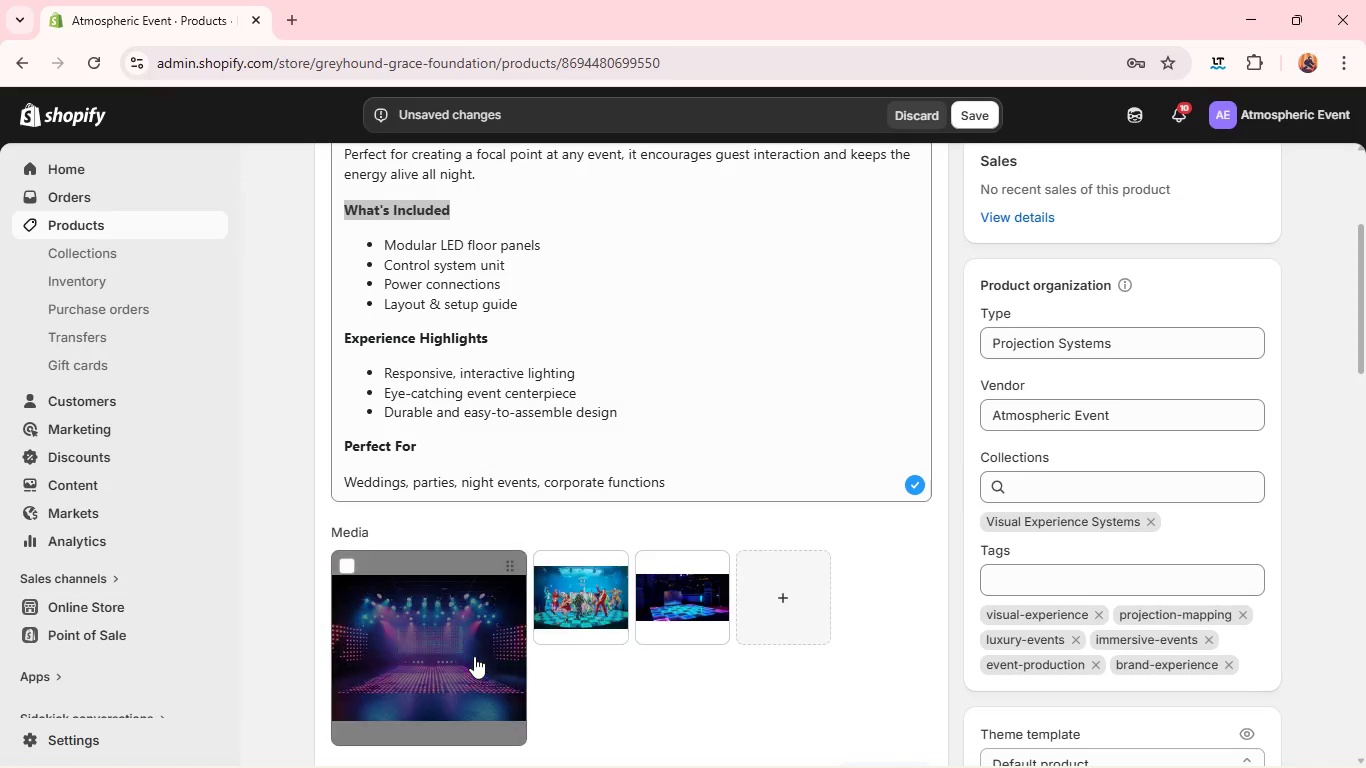 
left_click([474, 656])
 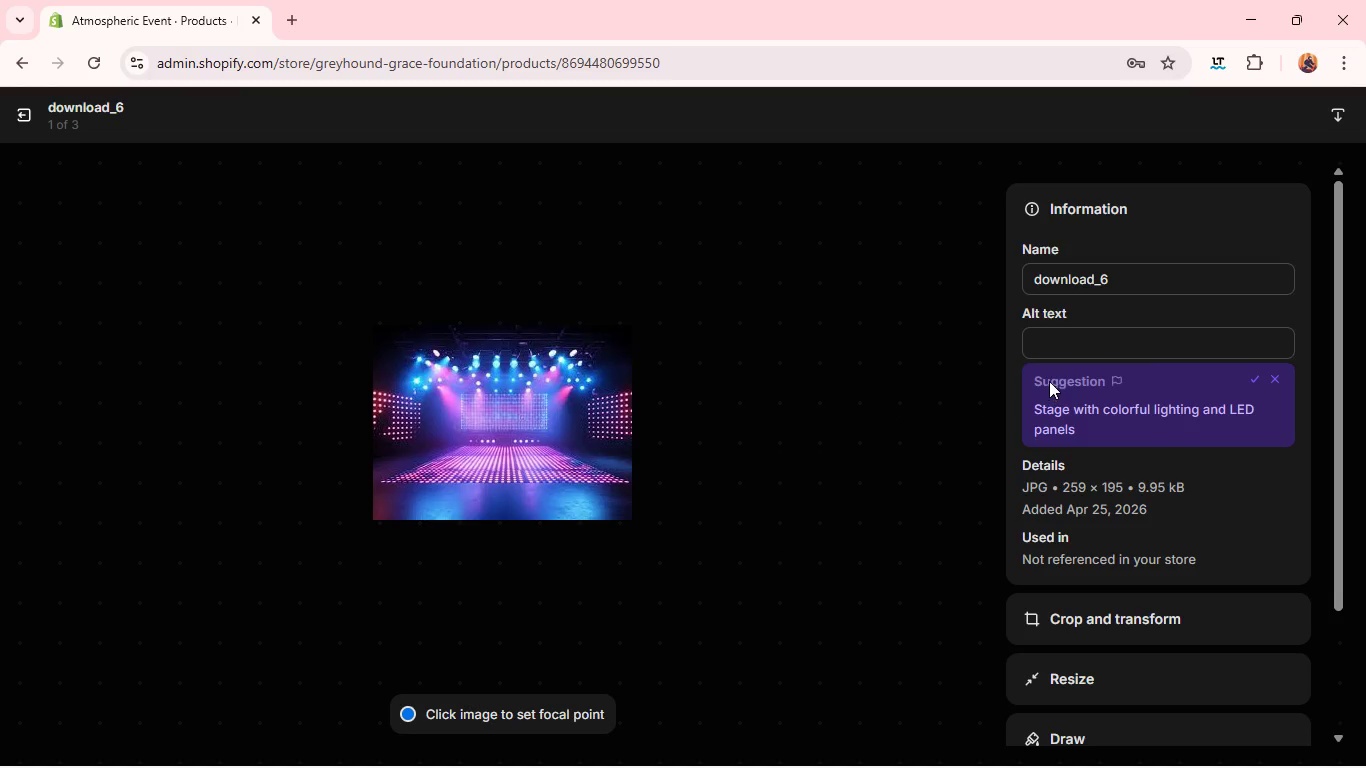 
left_click([1057, 353])
 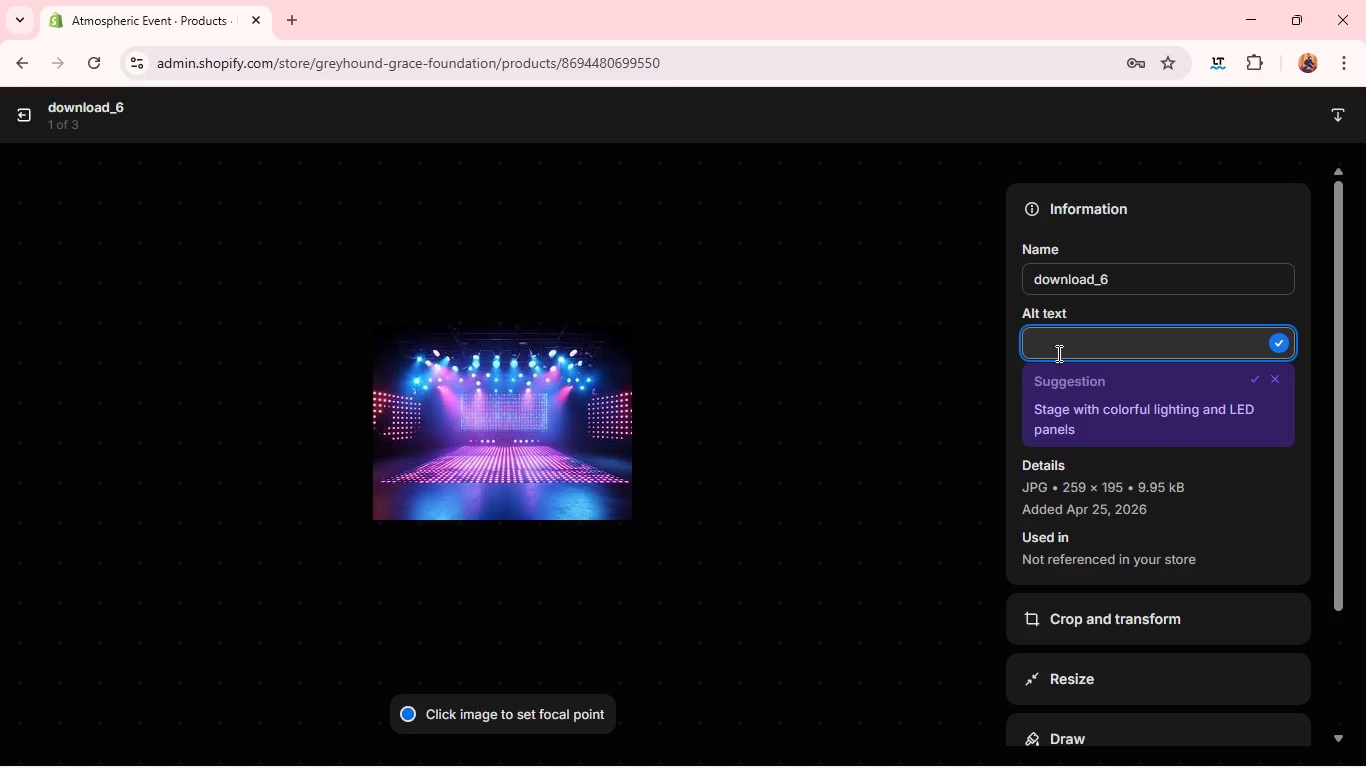 
type(LED )
 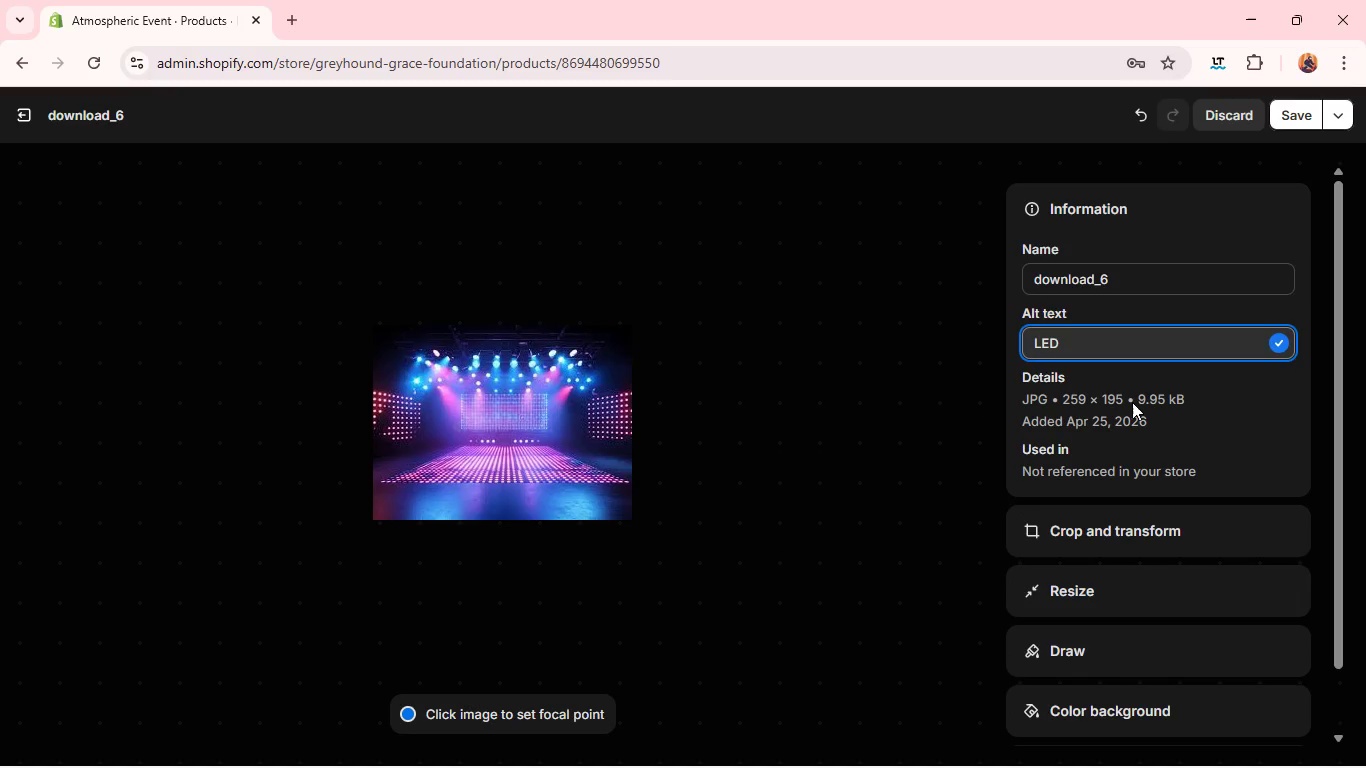 
type(dance floor event lighting setup)
 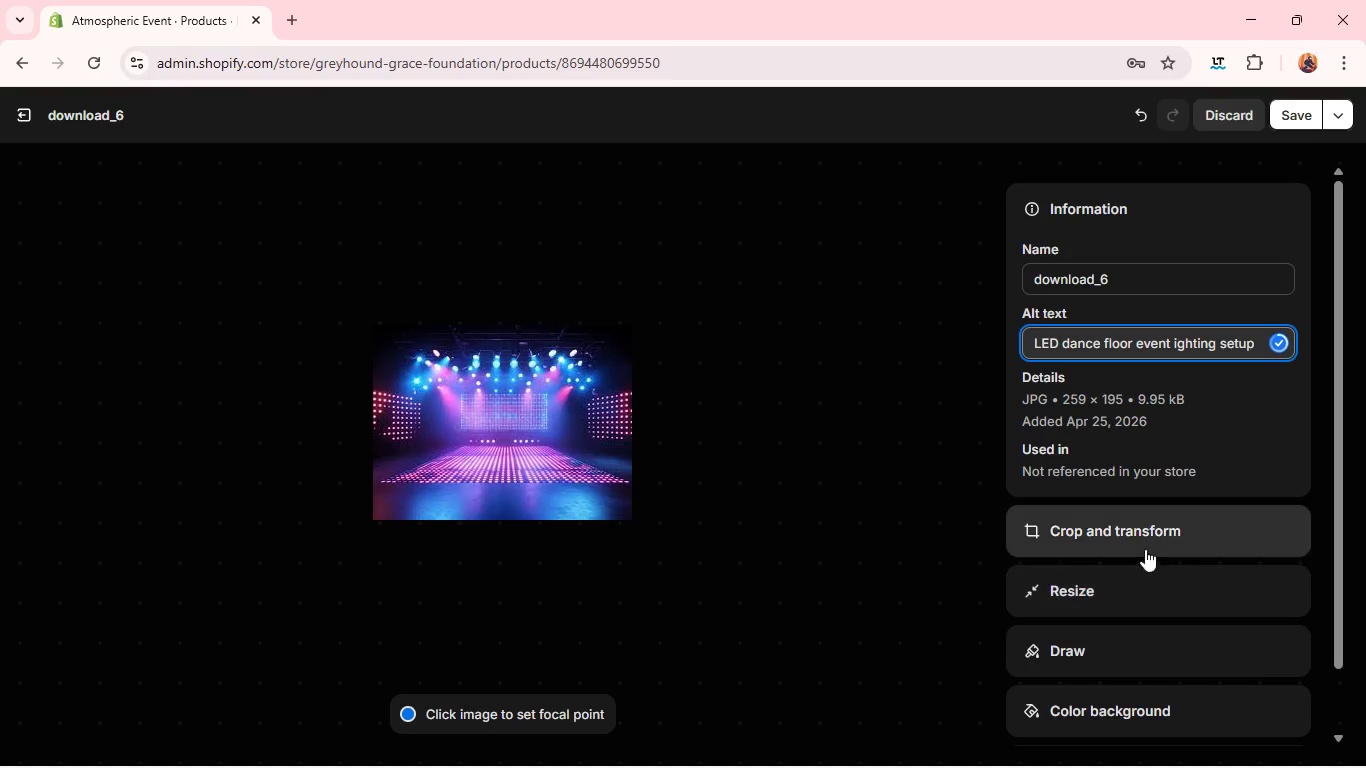 
left_click([1145, 549])
 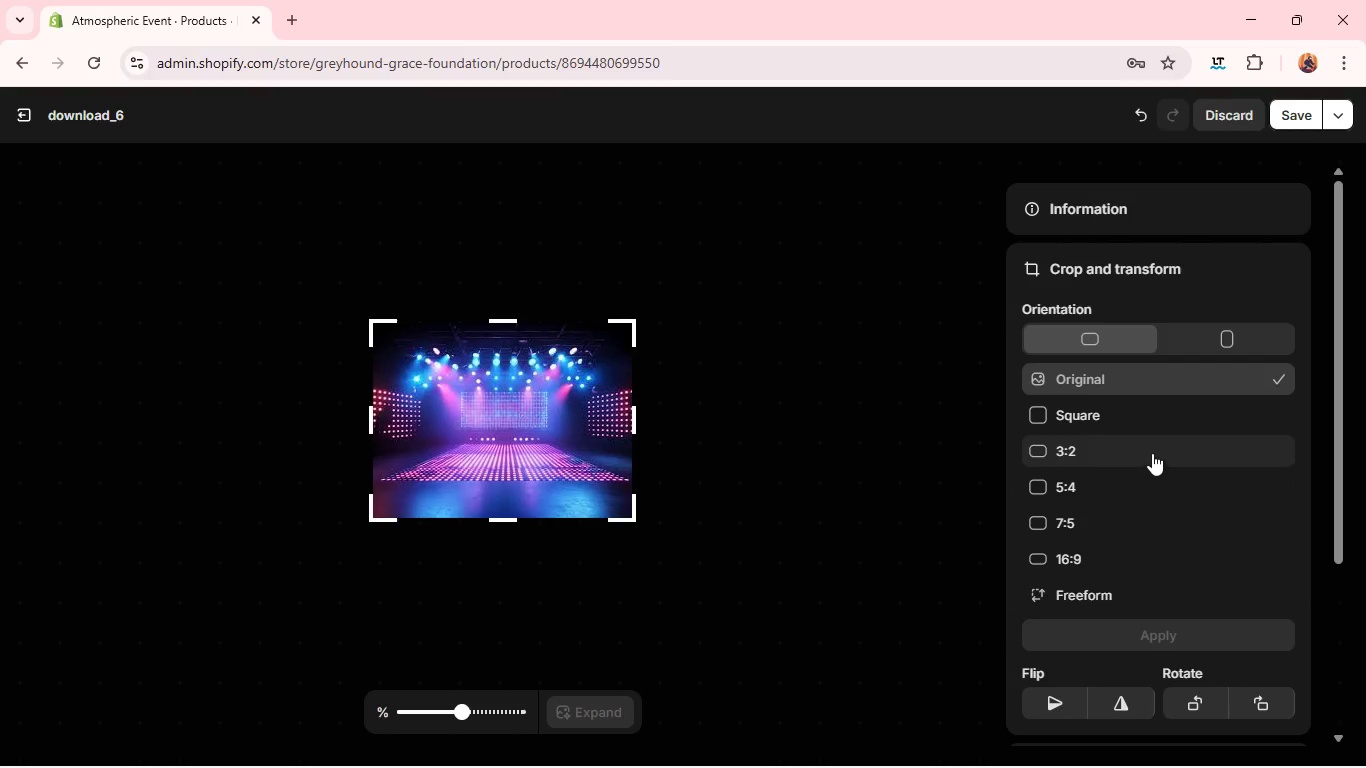 
left_click([1152, 453])
 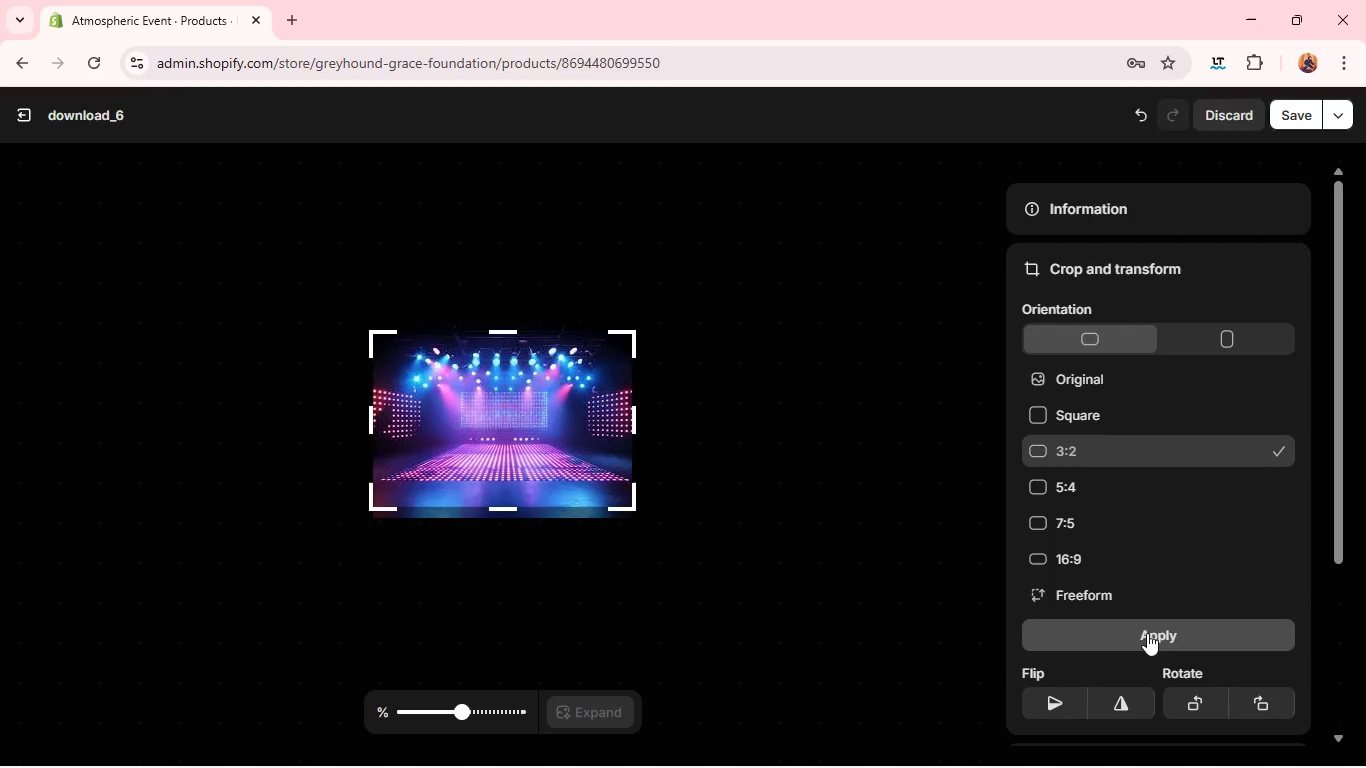 
left_click([1147, 633])
 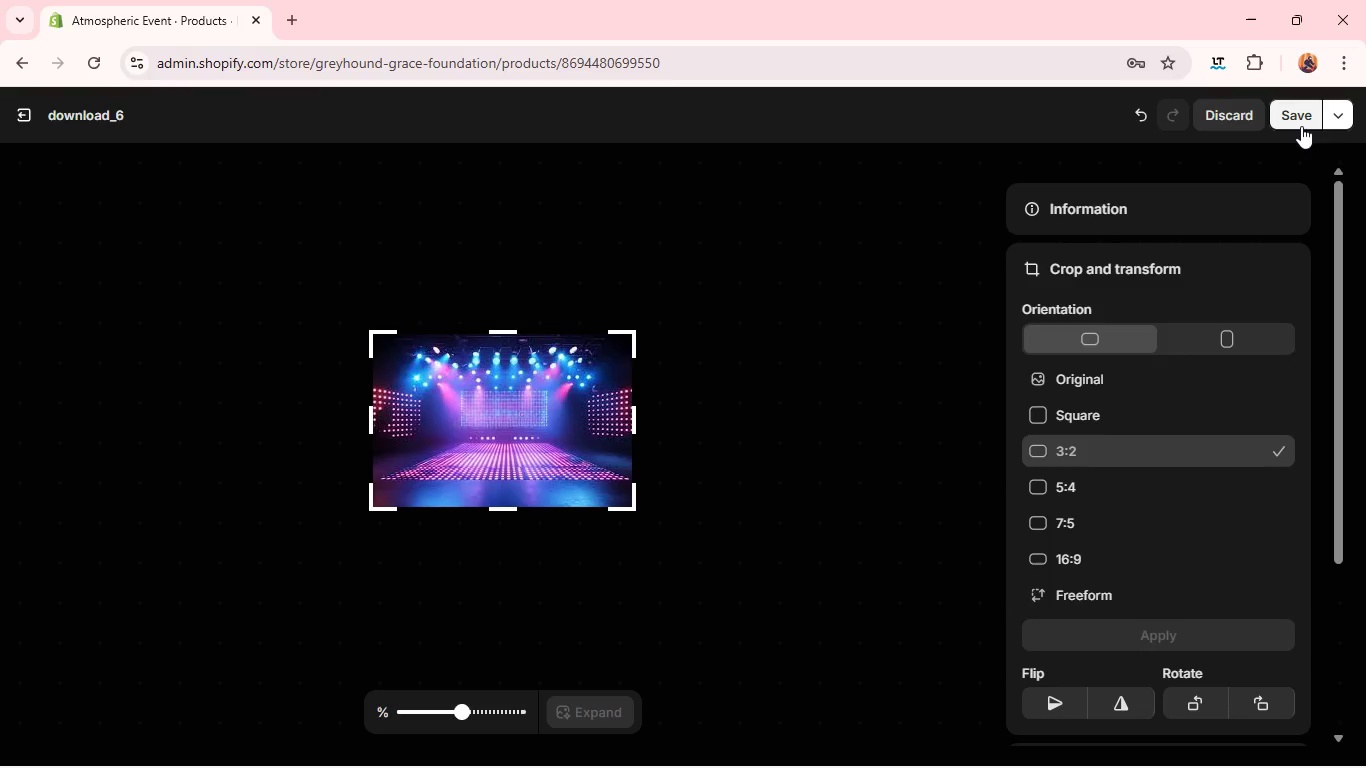 
left_click([1300, 124])
 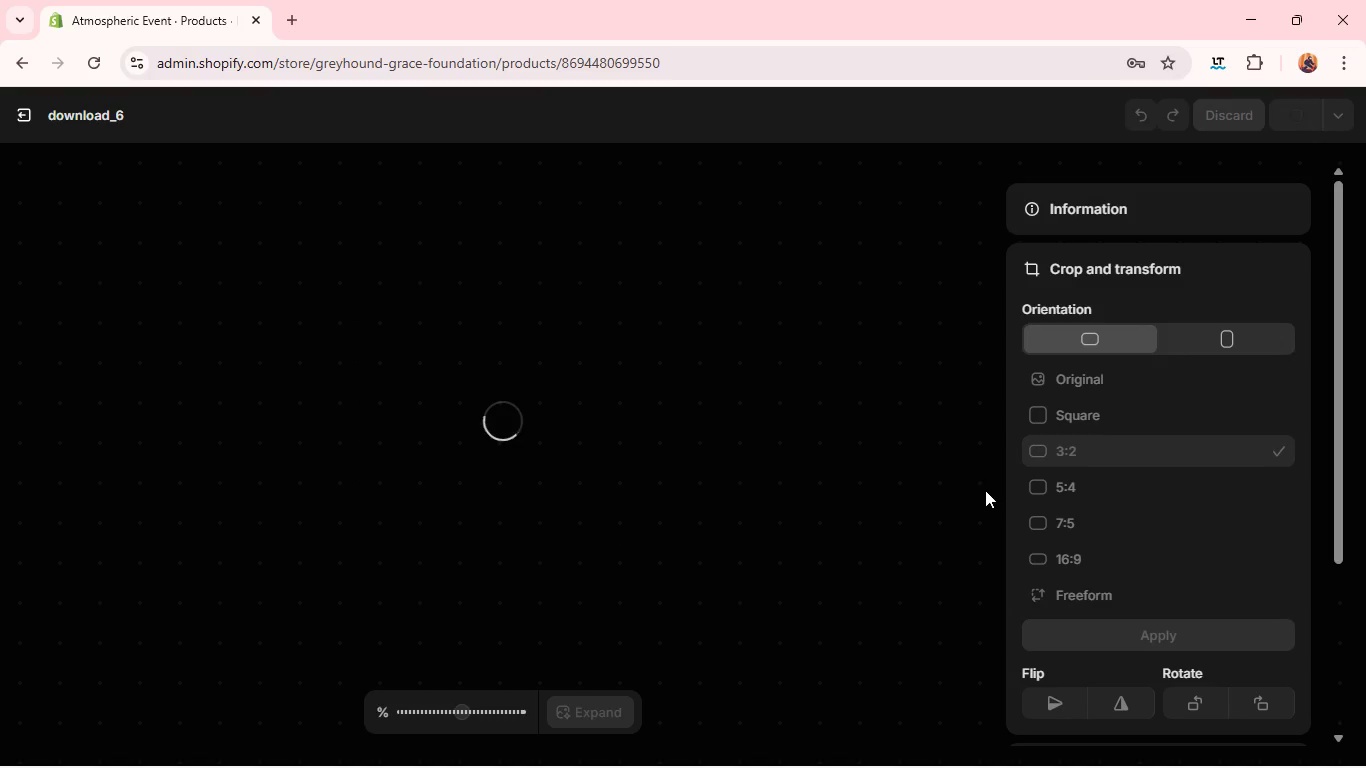 
mouse_move([962, 460])
 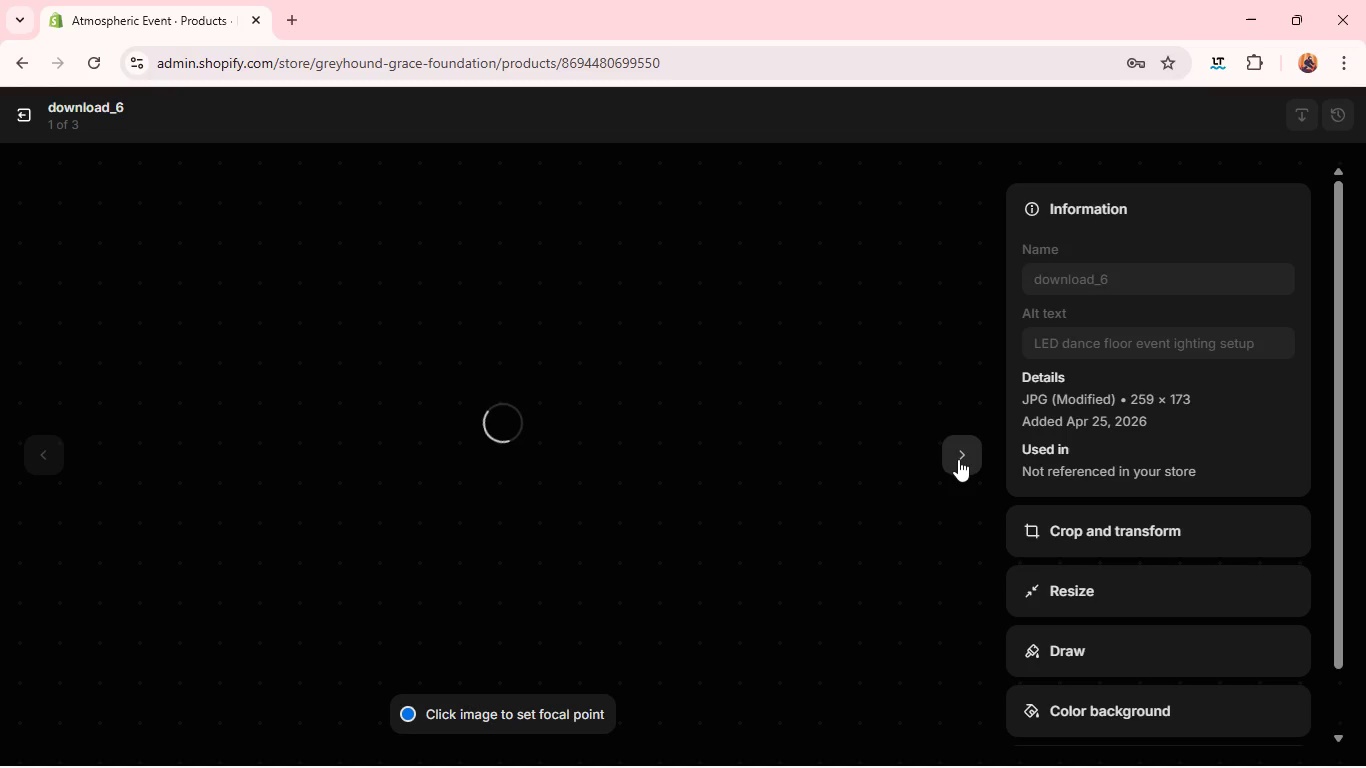 
wait(7.54)
 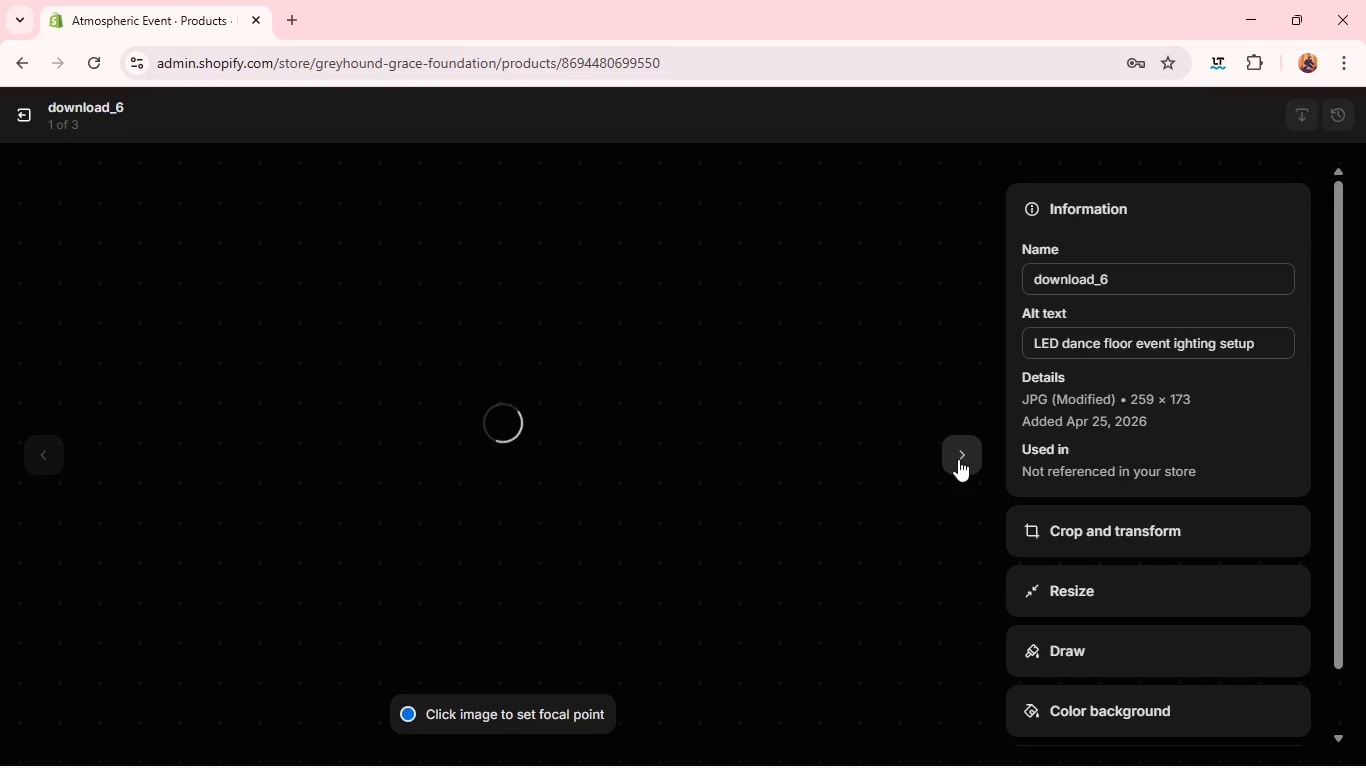 
left_click([958, 459])
 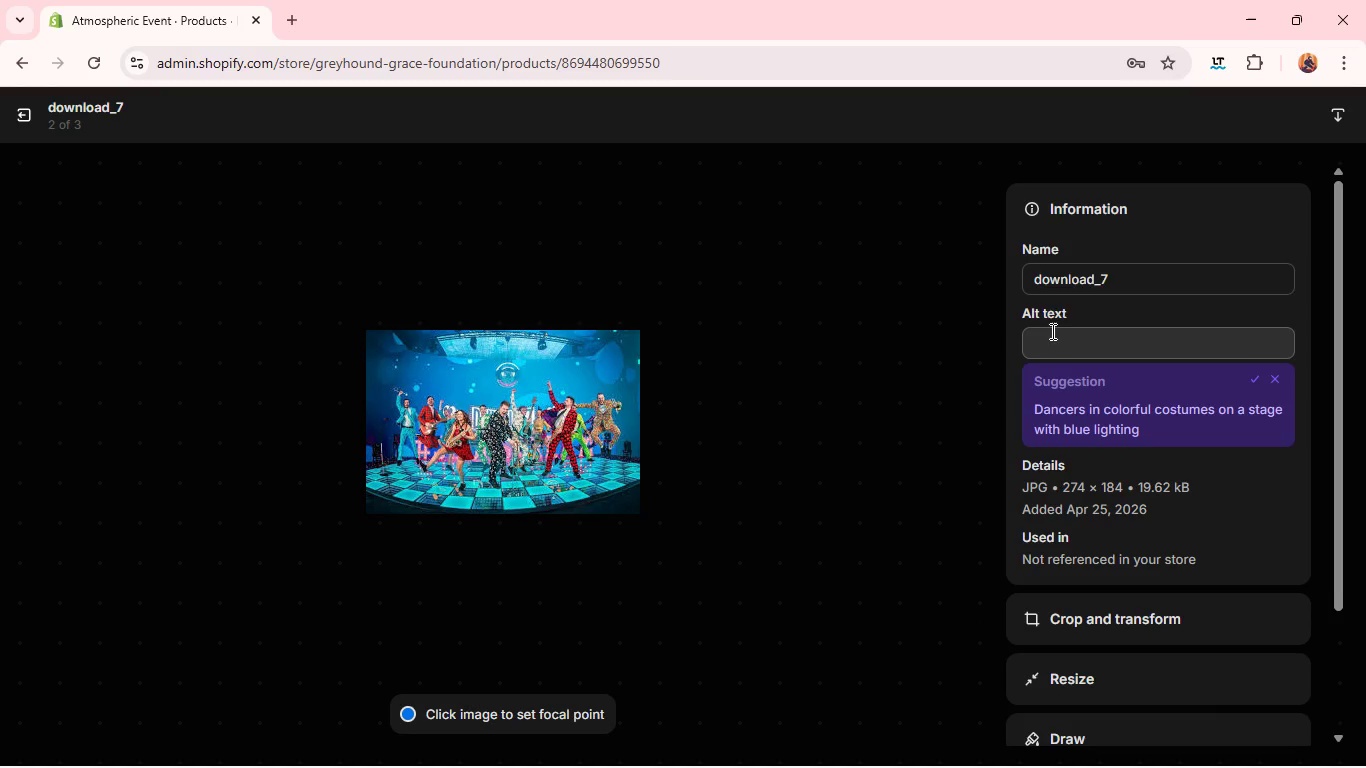 
wait(5.72)
 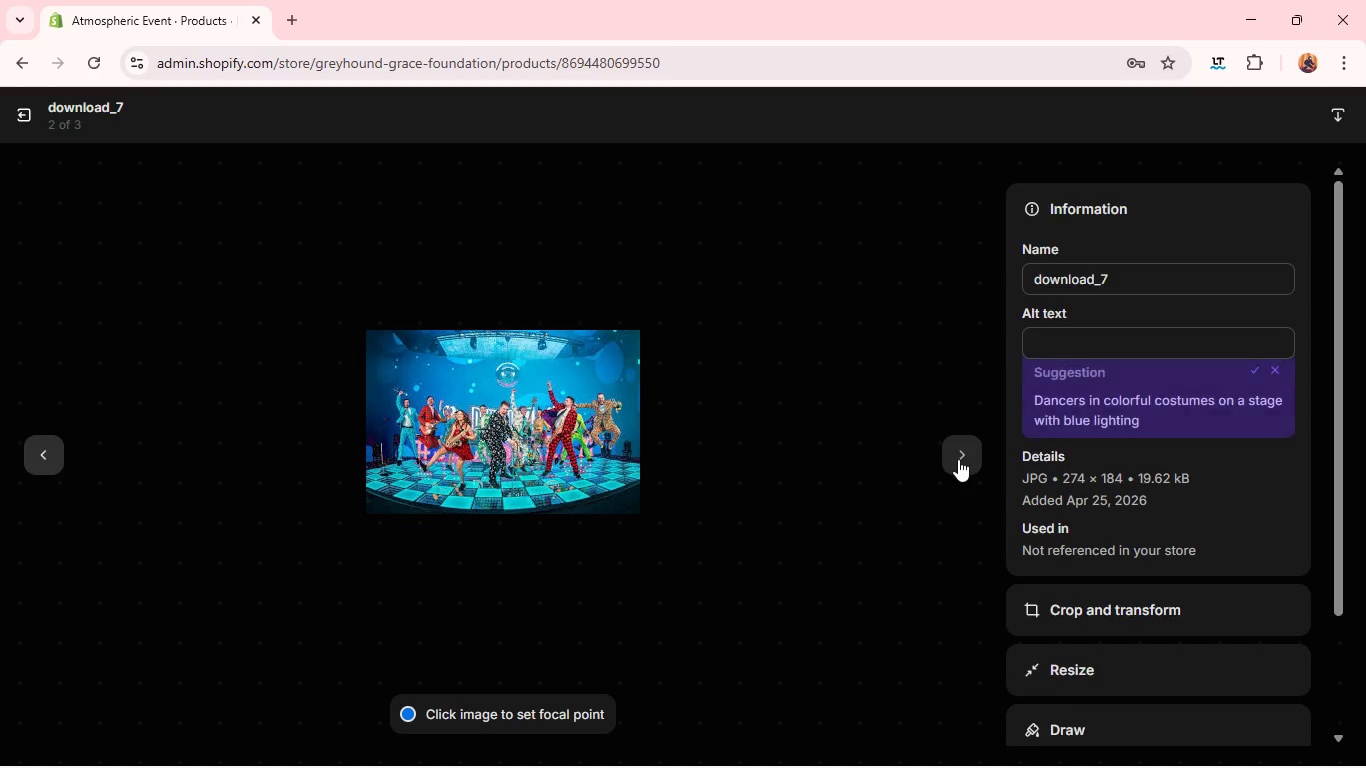 
left_click([1067, 338])
 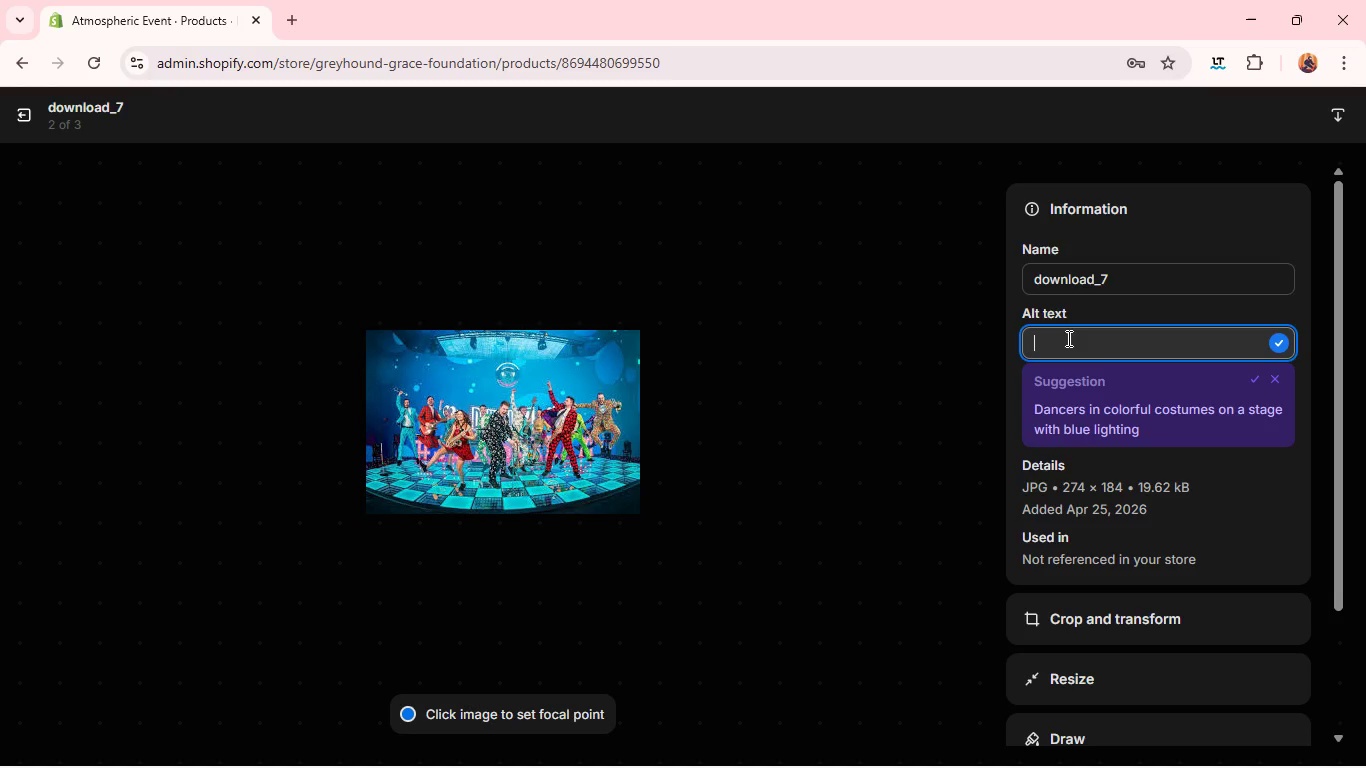 
wait(10.23)
 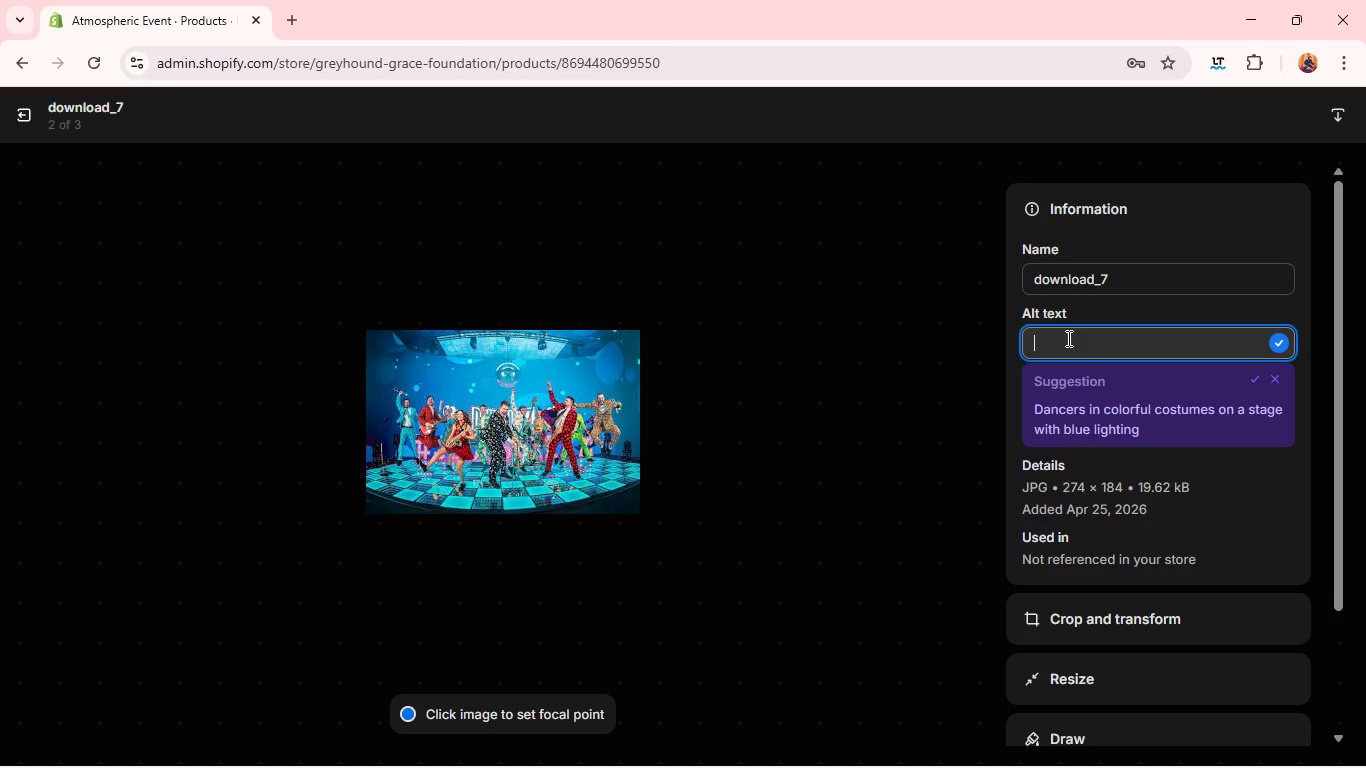 
type(Interactive dance floor party)
 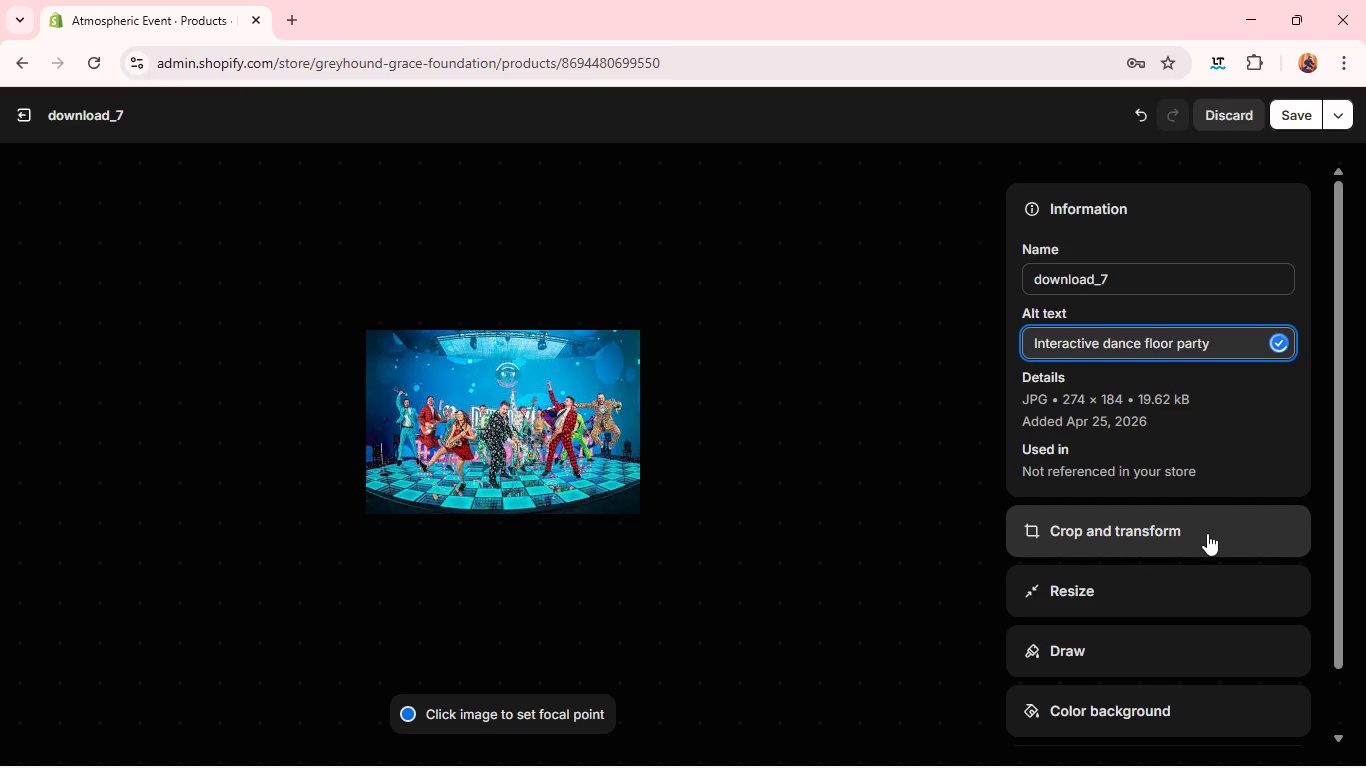 
left_click([1207, 539])
 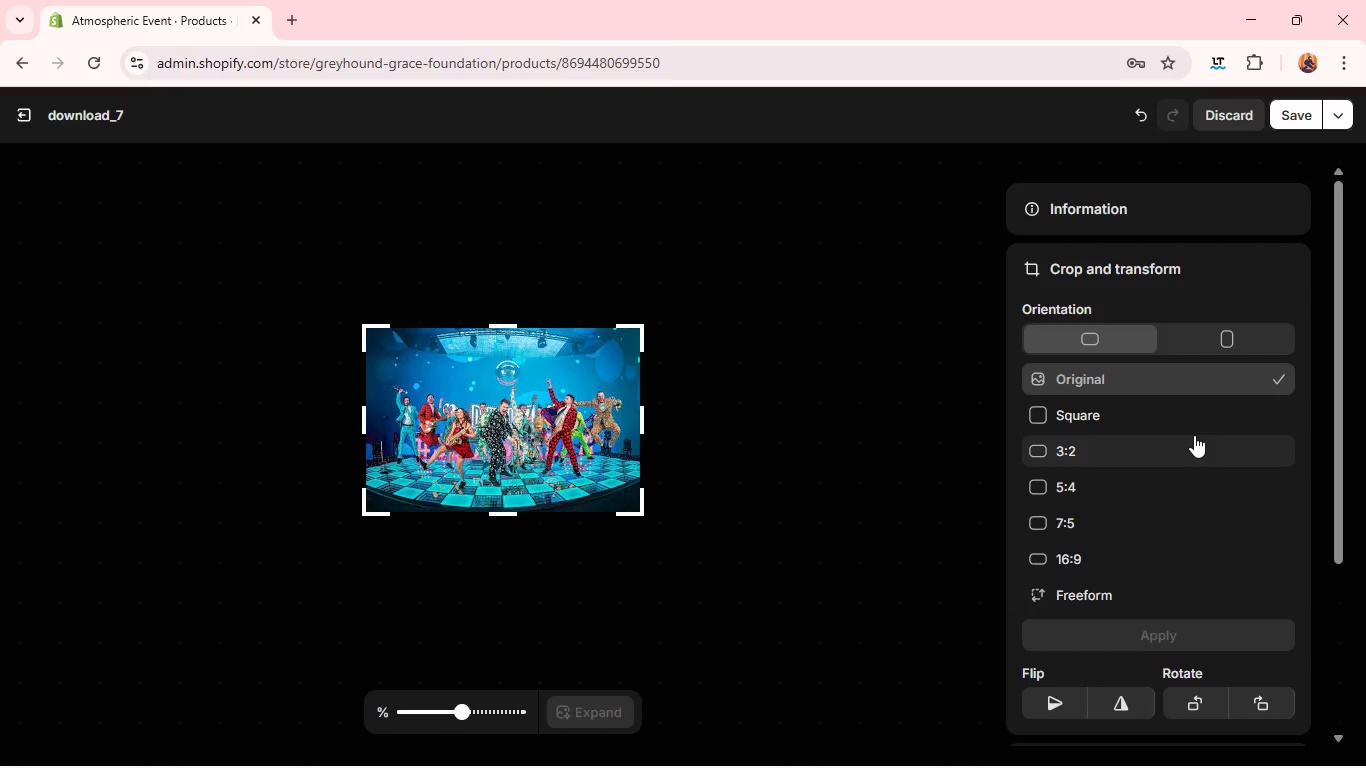 
left_click([1194, 435])
 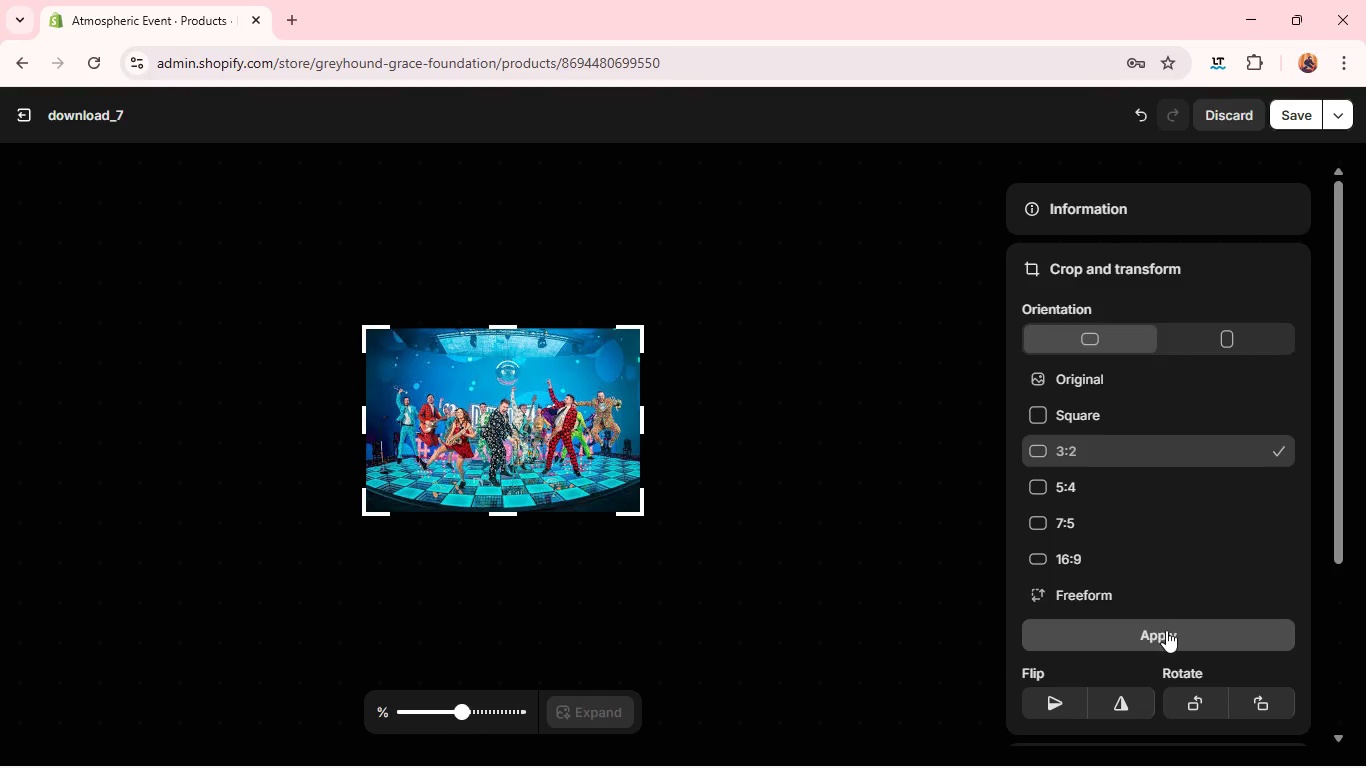 
left_click([1166, 630])
 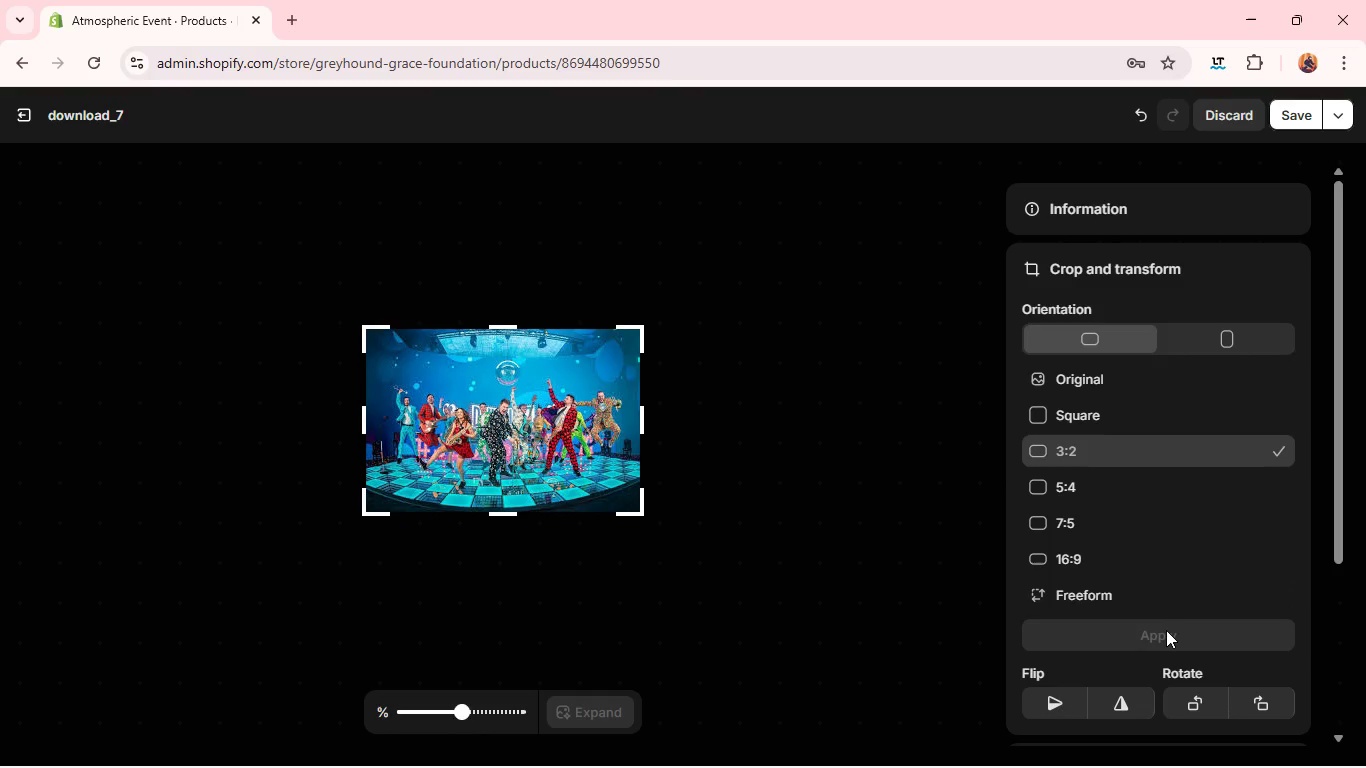 
wait(9.02)
 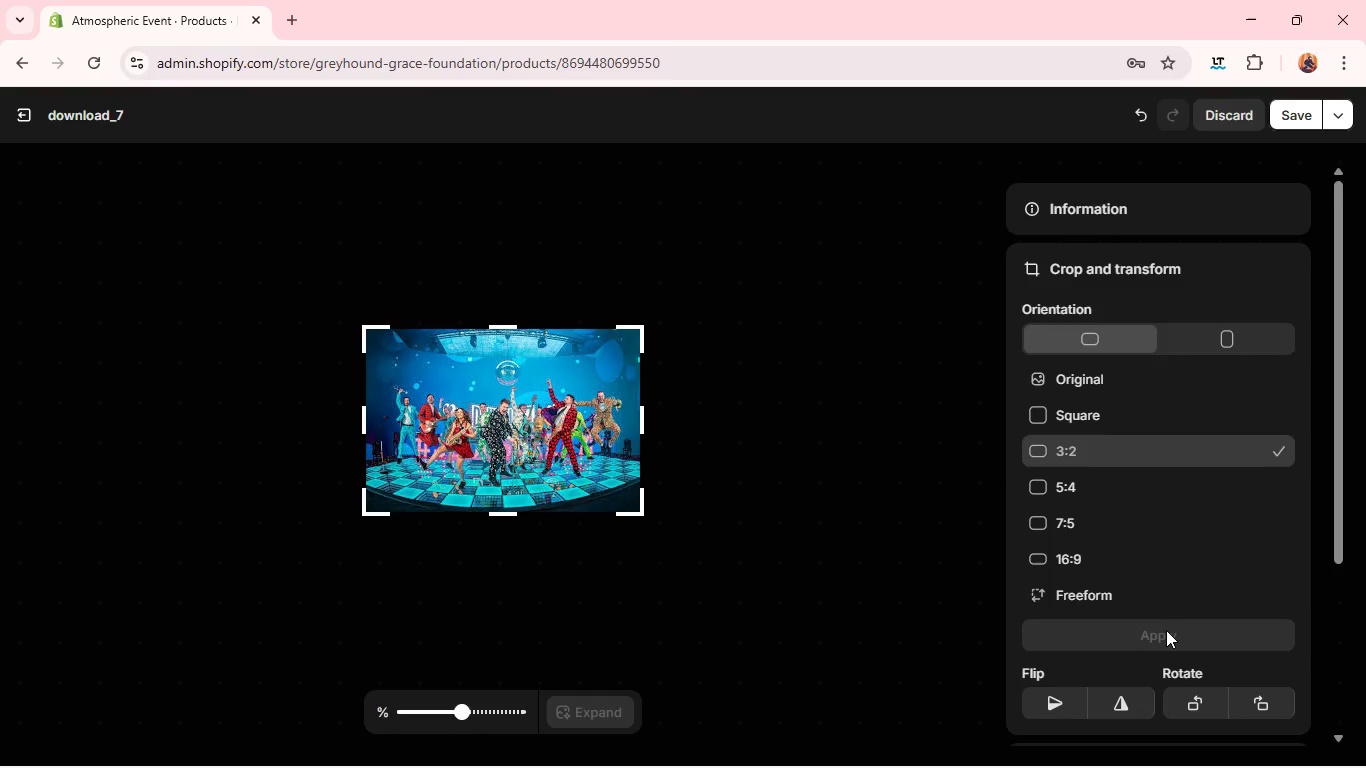 
left_click([1286, 116])
 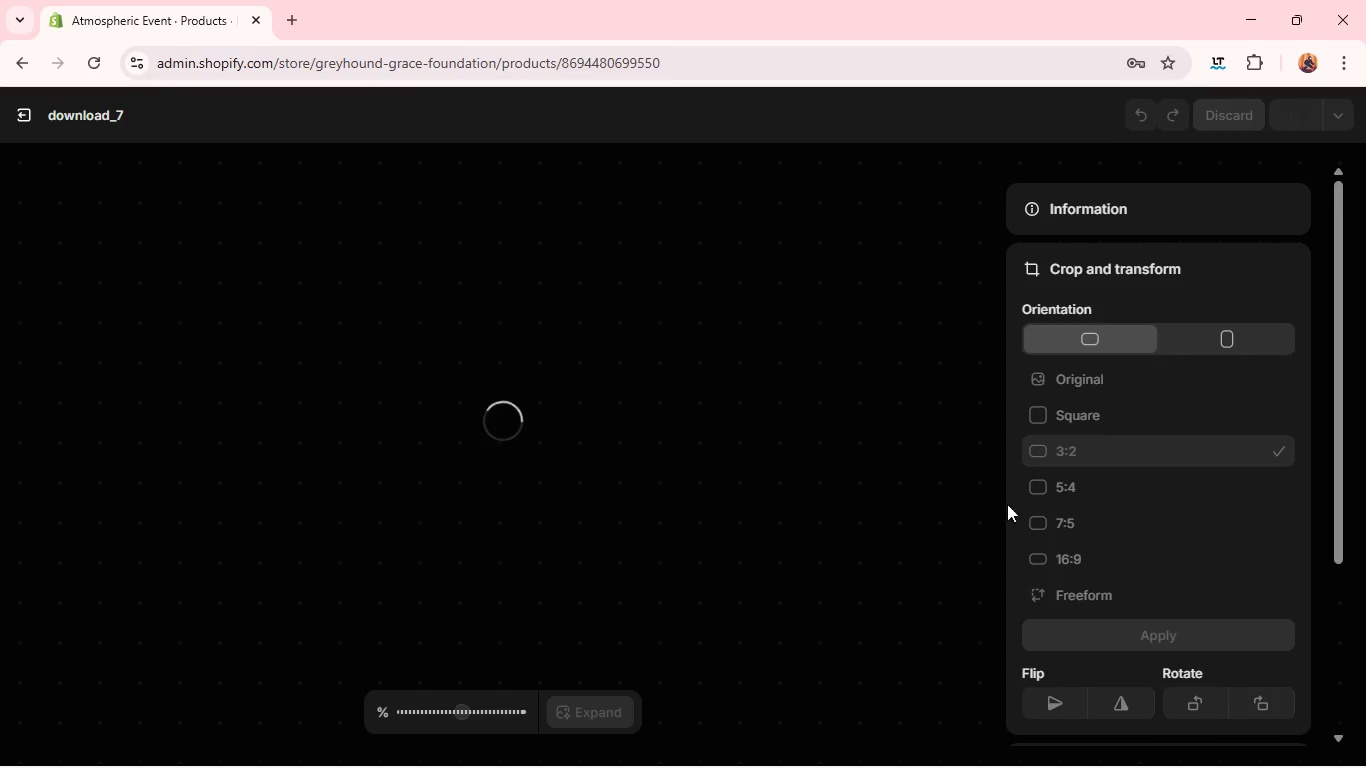 
mouse_move([963, 475])
 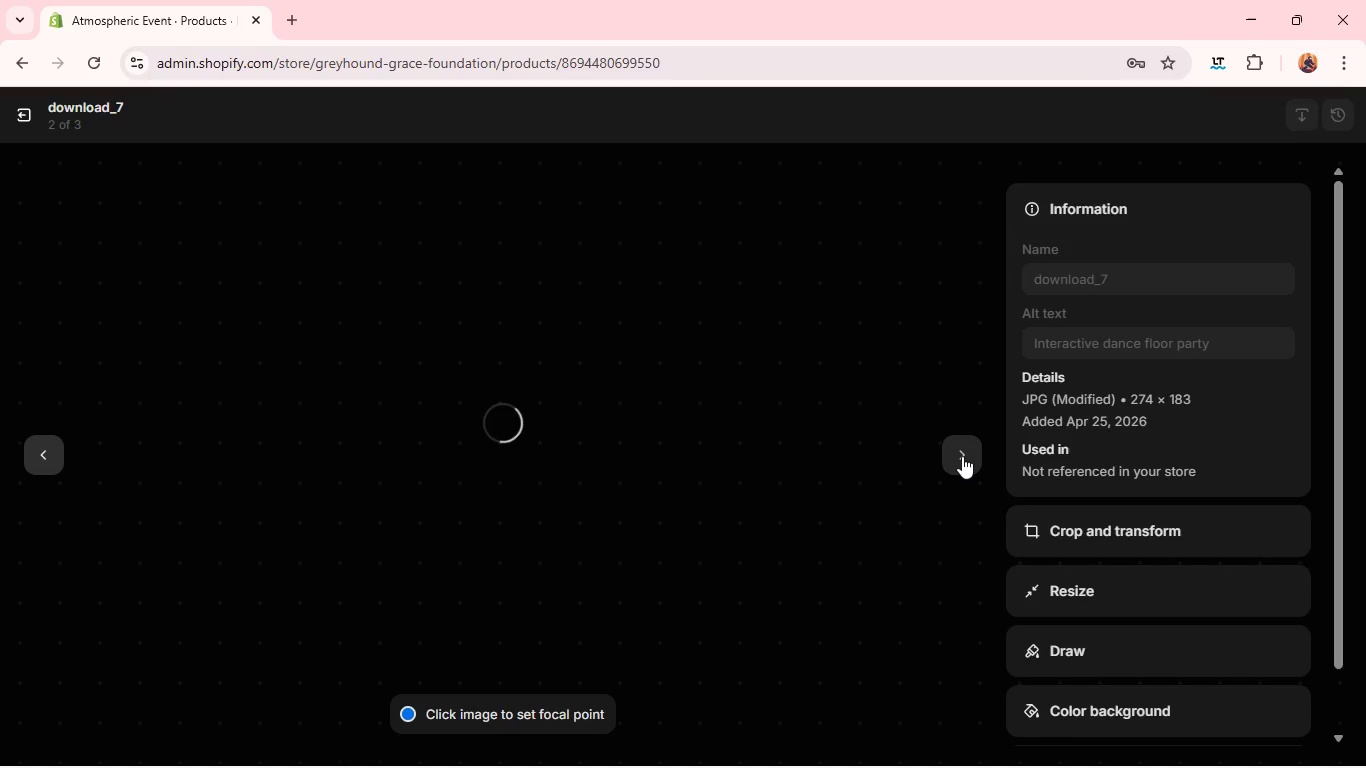 
wait(7.16)
 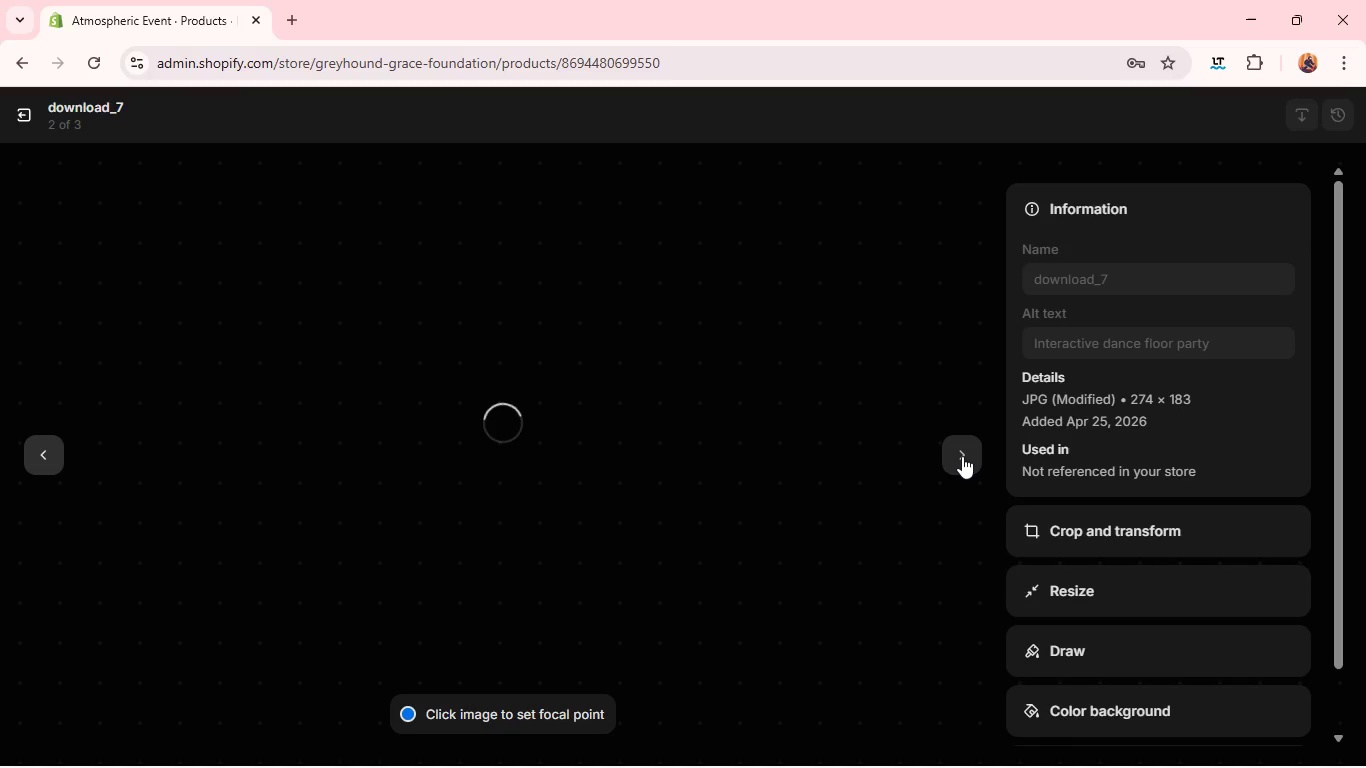 
left_click([962, 456])
 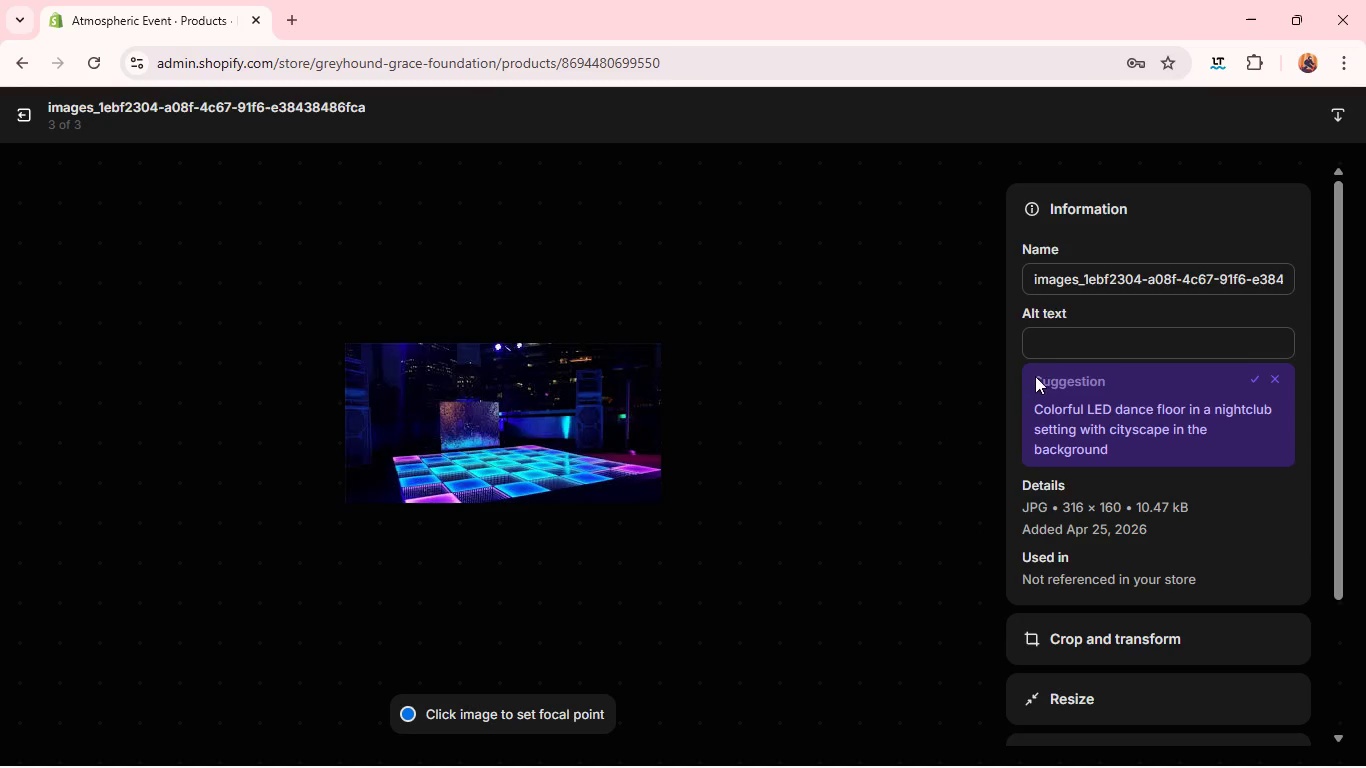 
left_click([1052, 341])
 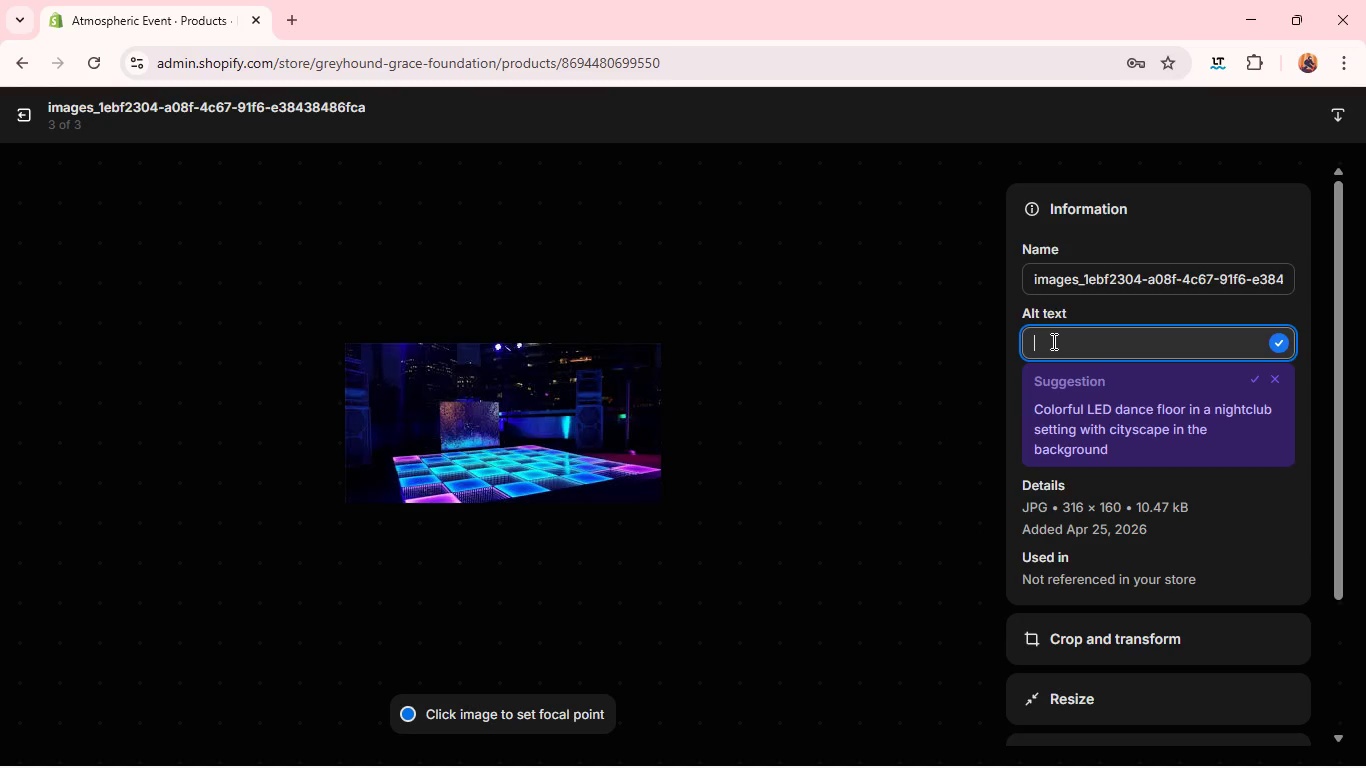 
type(Light up dance floor system)
 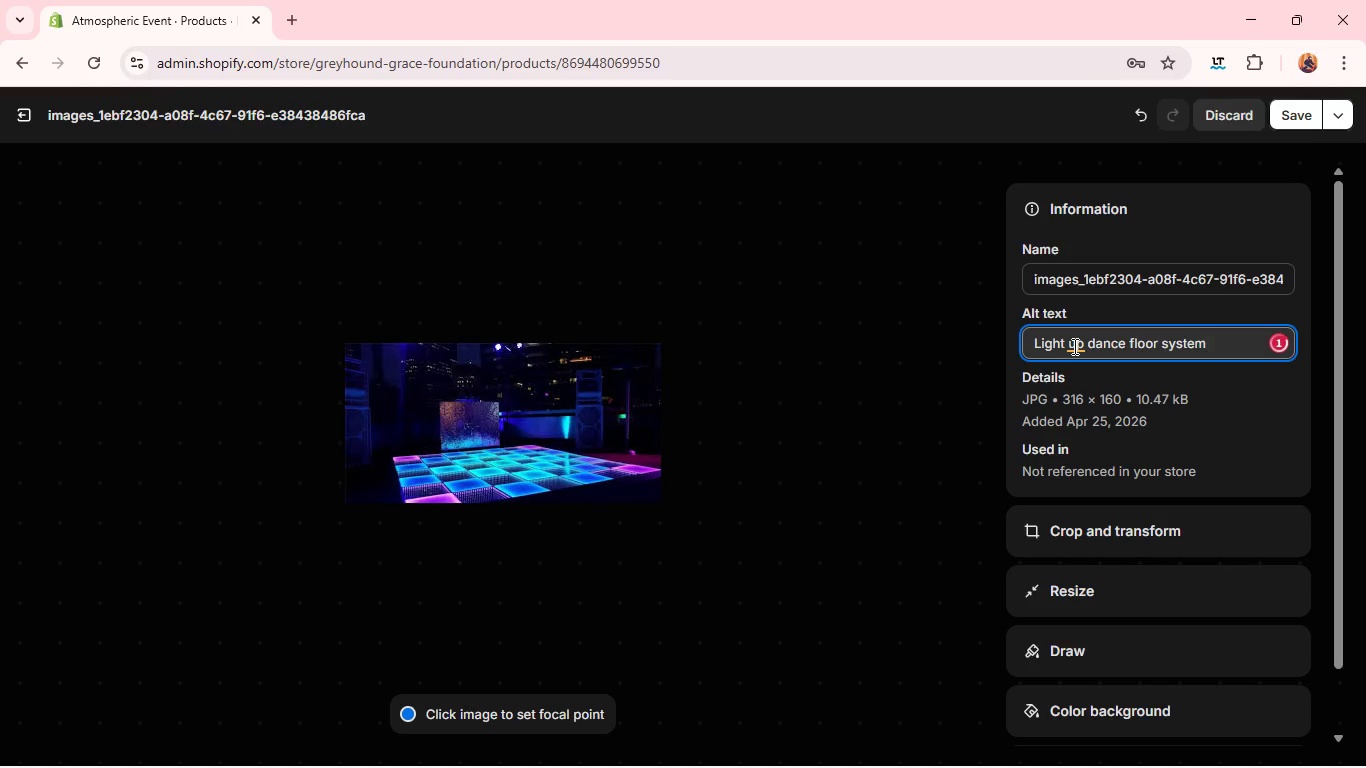 
left_click([1073, 346])
 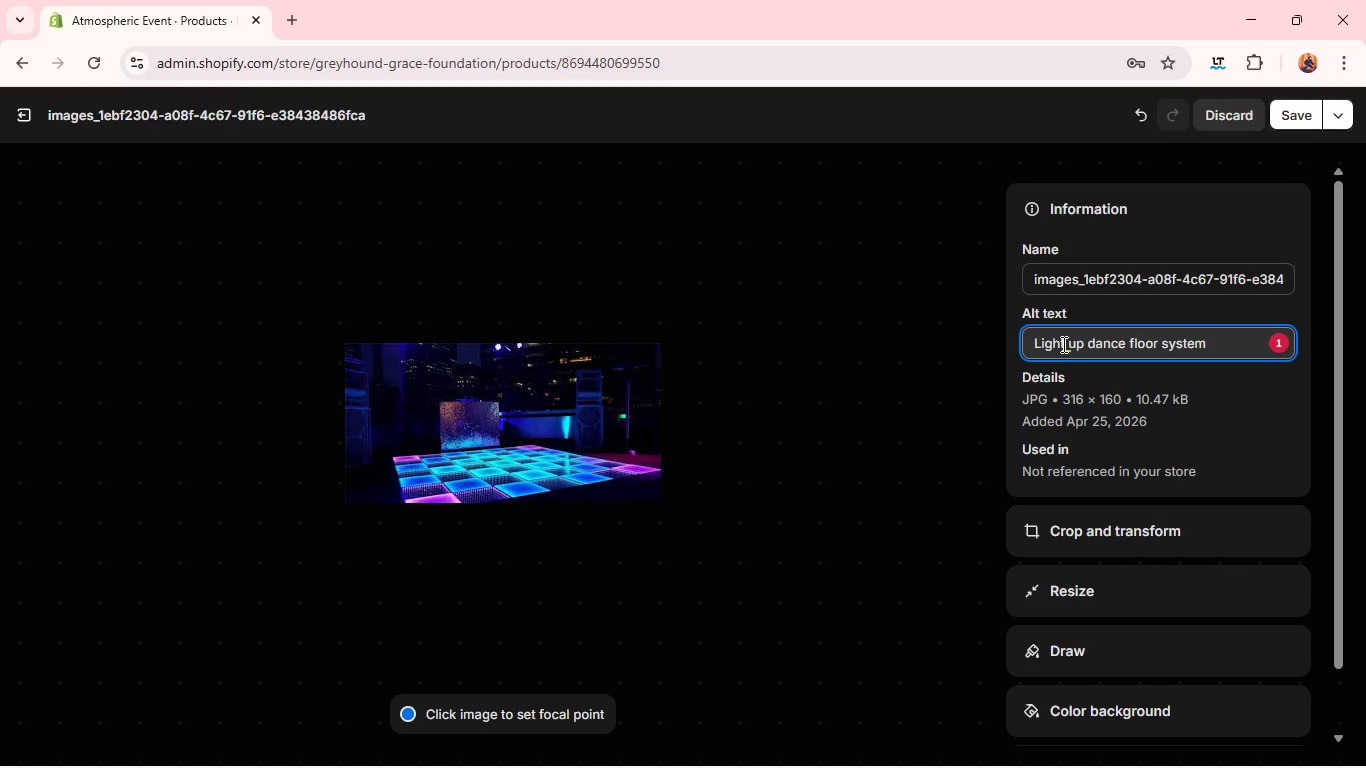 
left_click([1062, 344])
 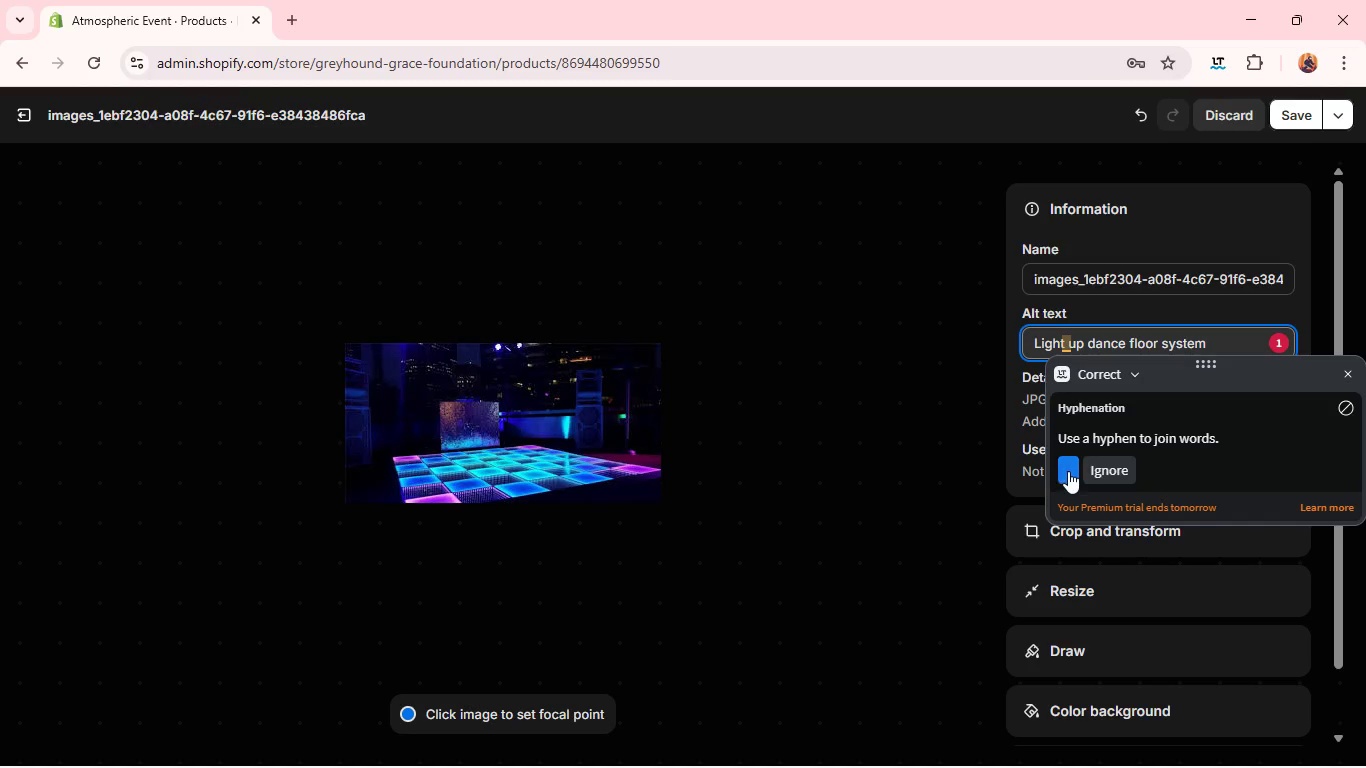 
left_click([1068, 471])
 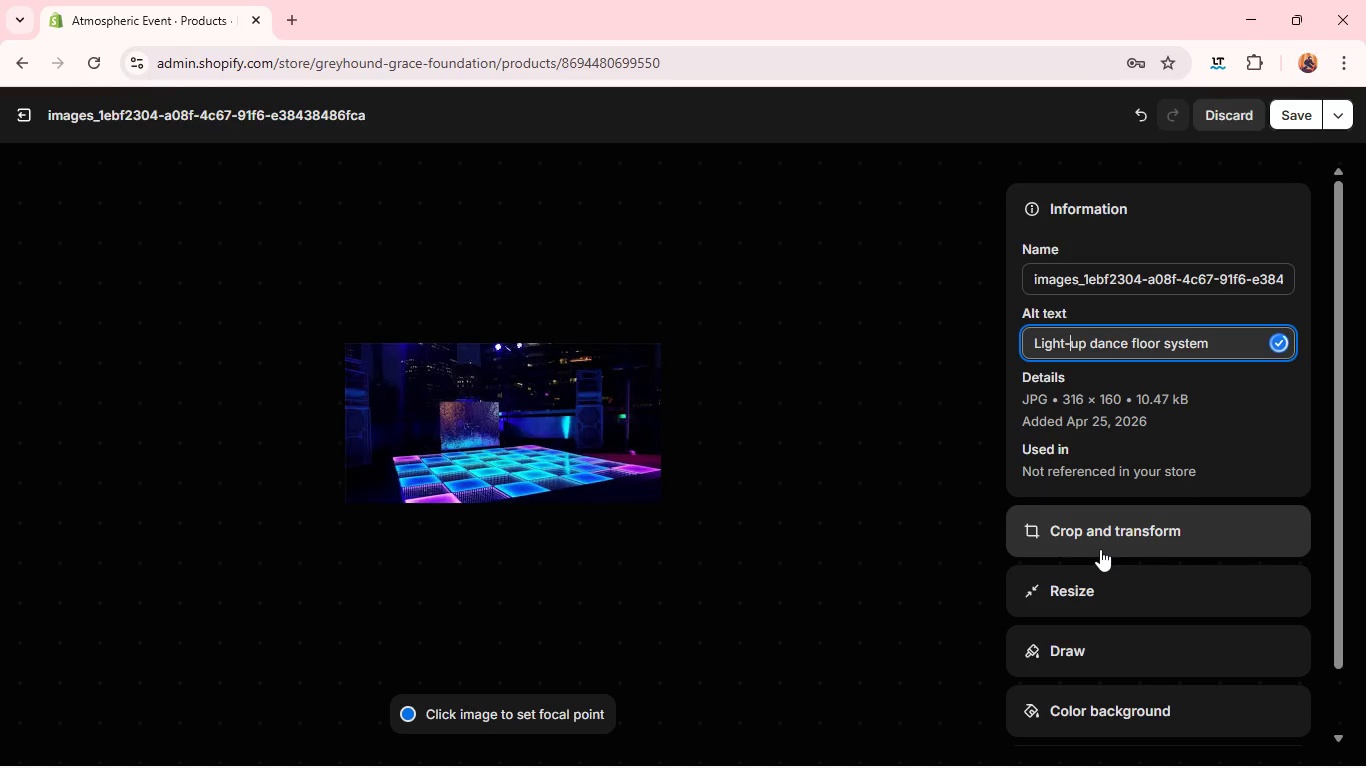 
left_click([1100, 549])
 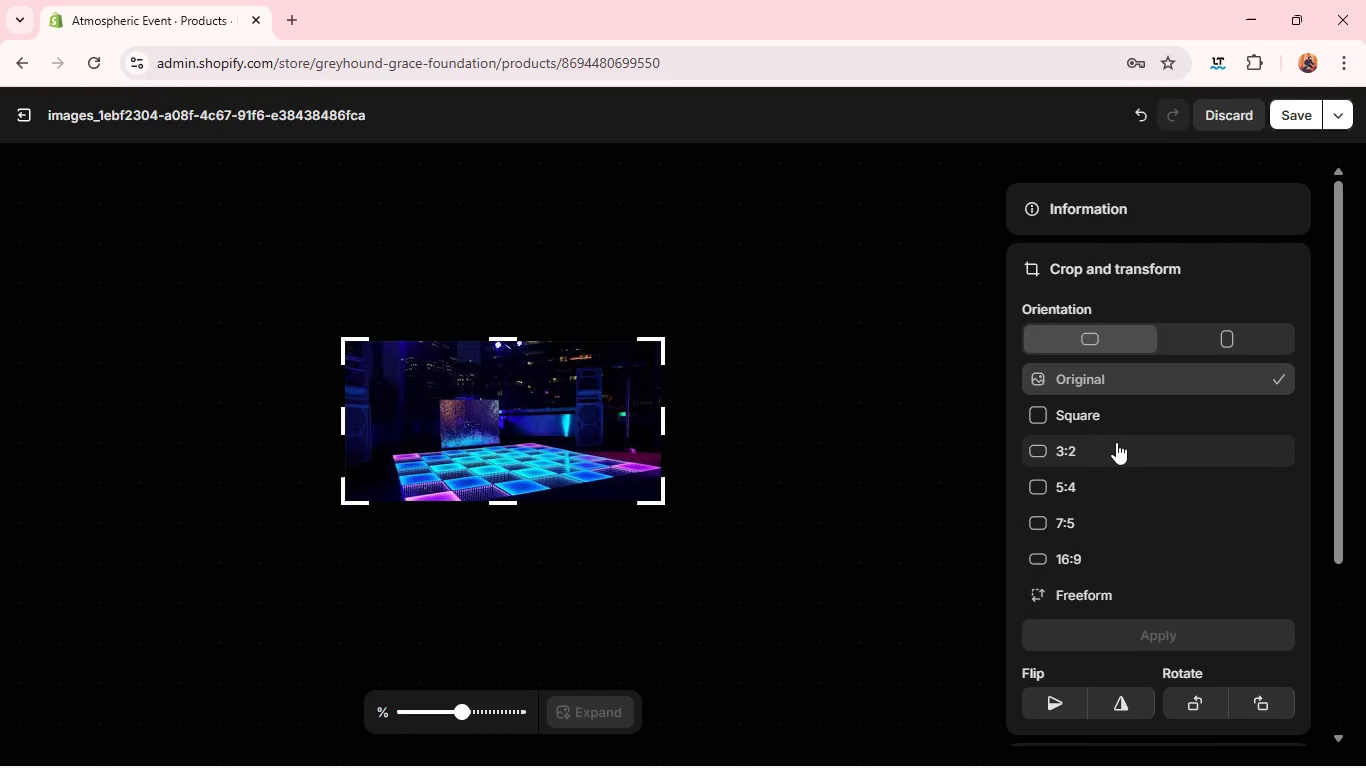 
left_click([1116, 442])
 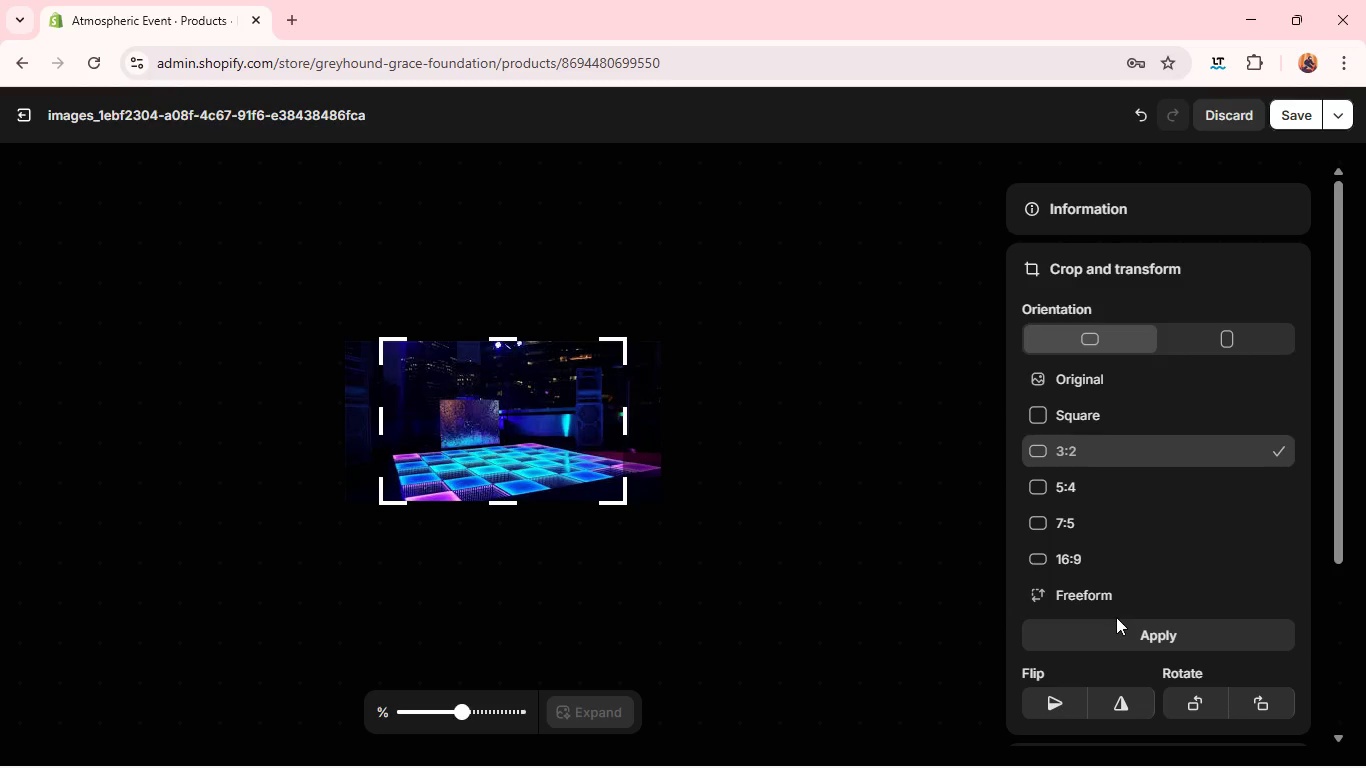 
left_click([1116, 617])
 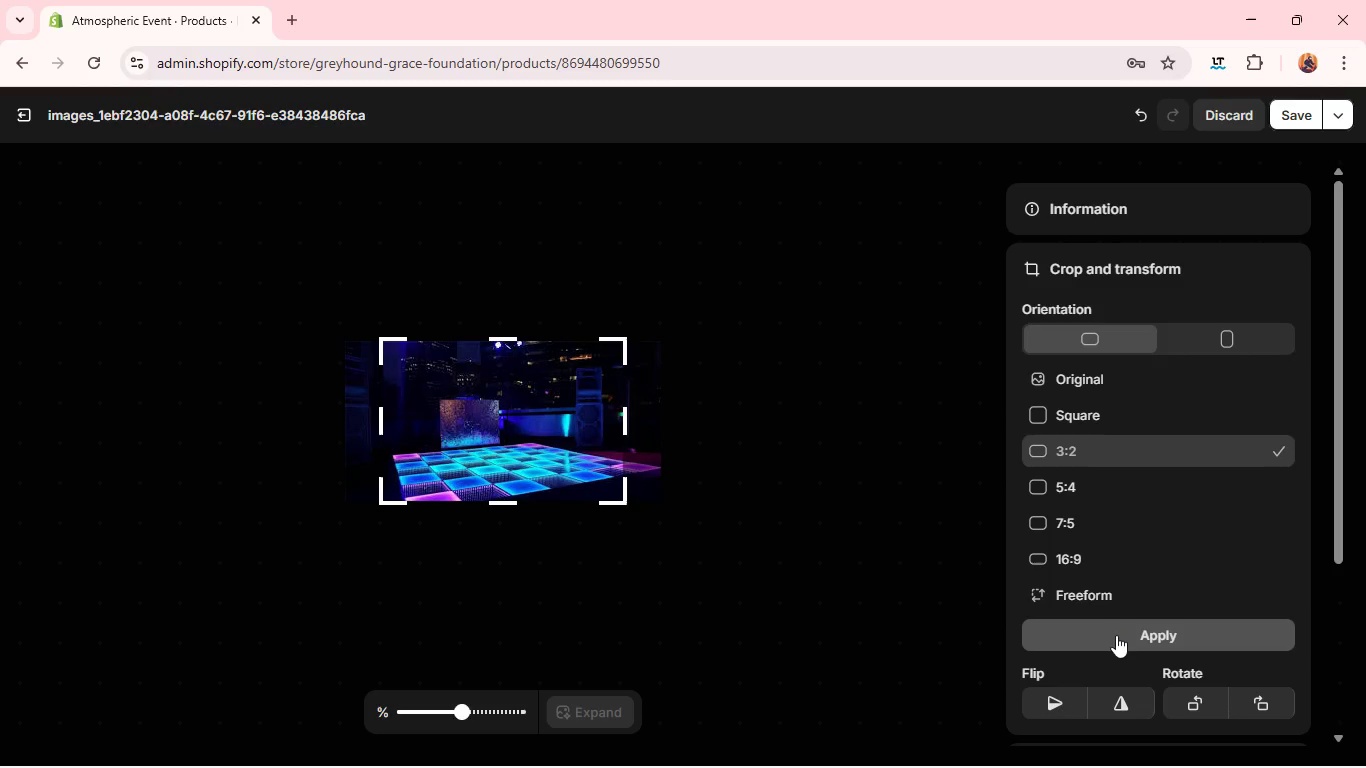 
left_click([1116, 635])
 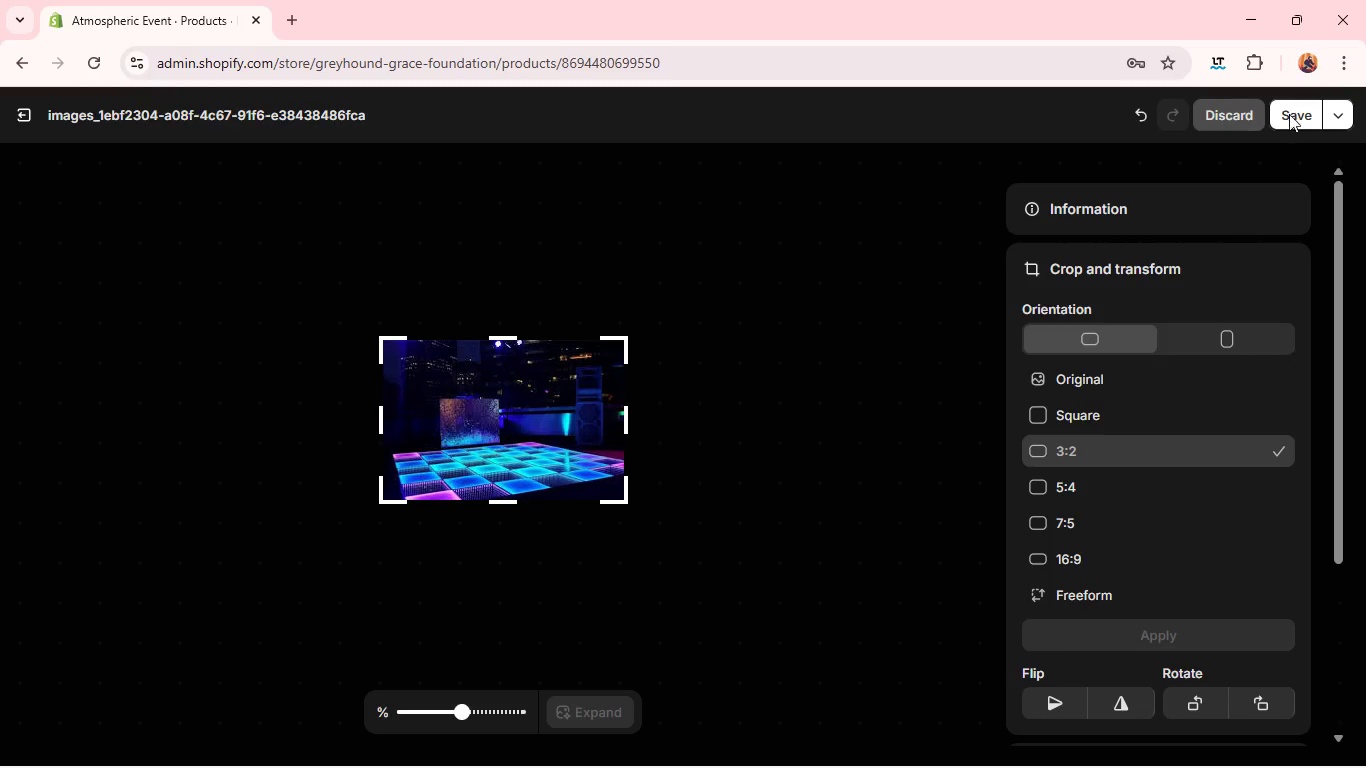 
left_click([1289, 114])
 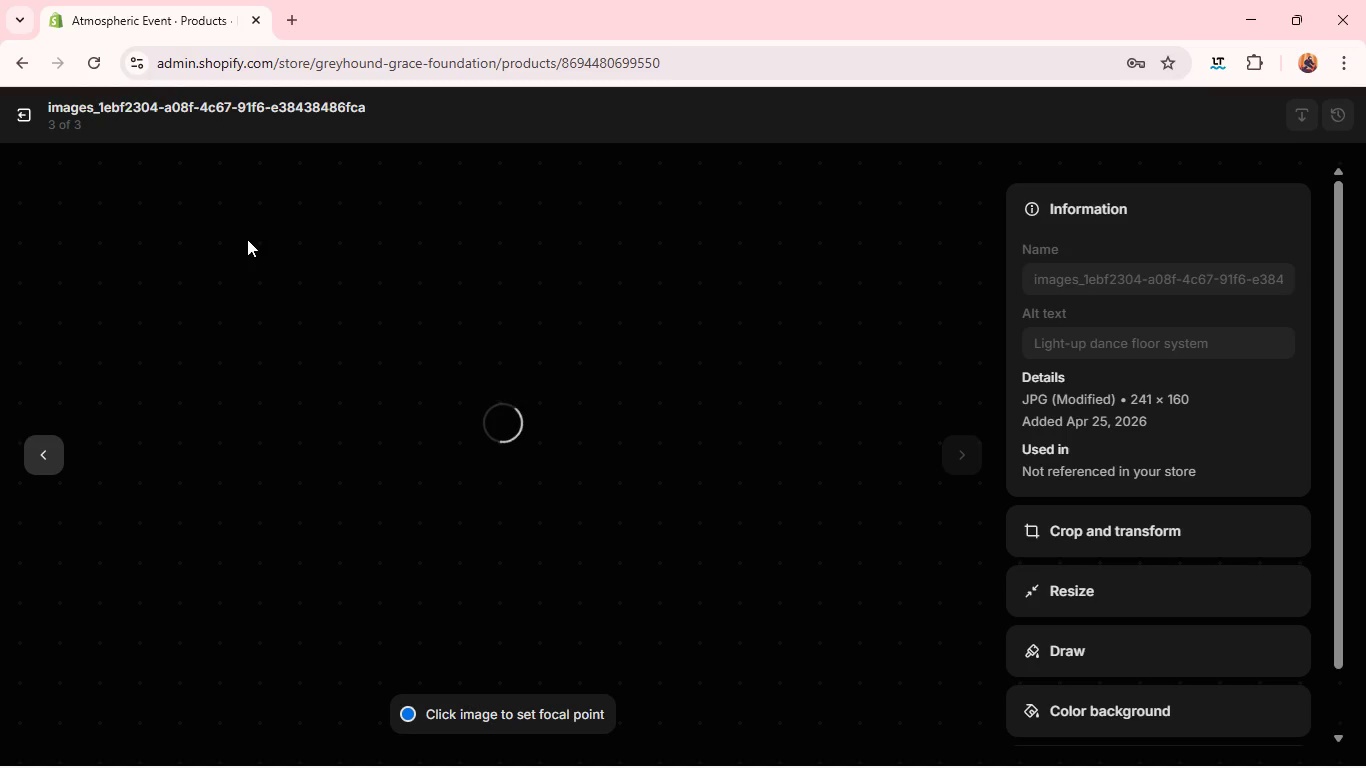 
wait(13.89)
 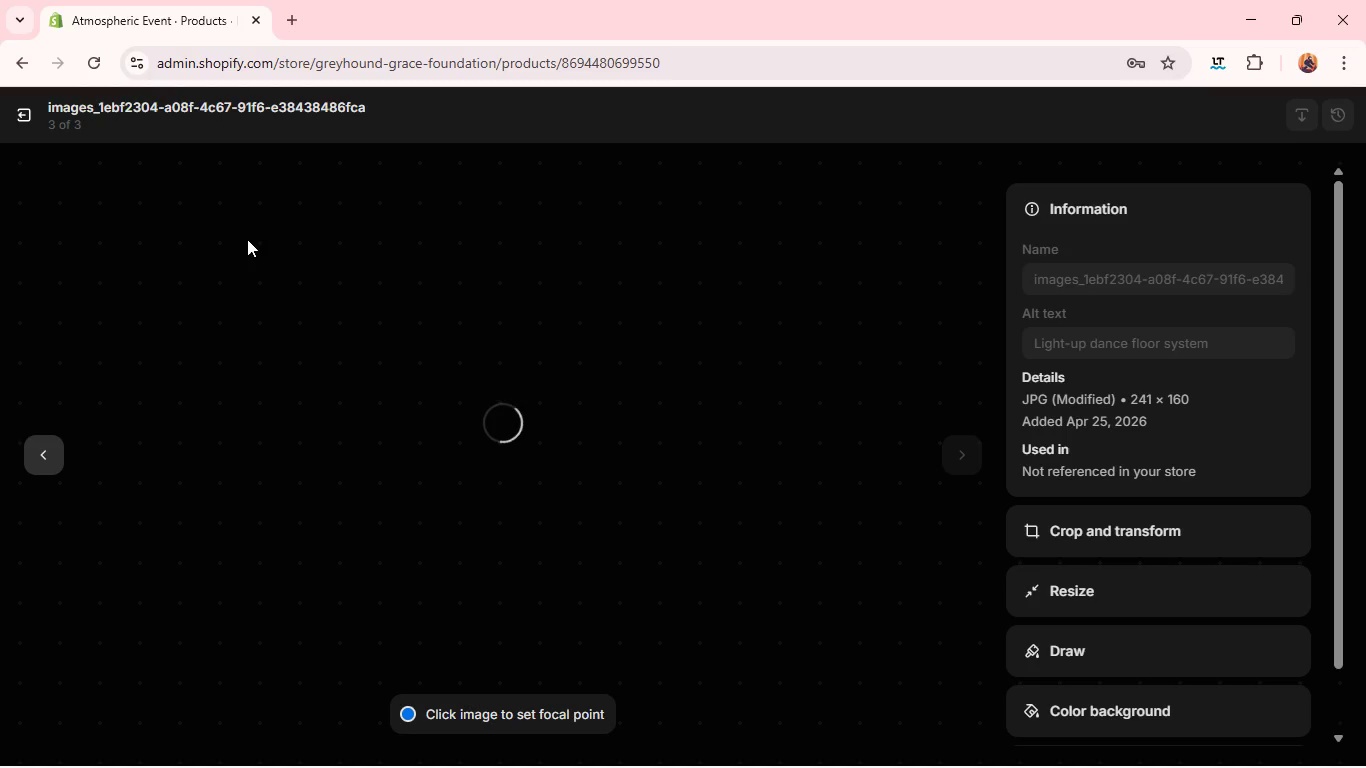 
left_click([35, 116])
 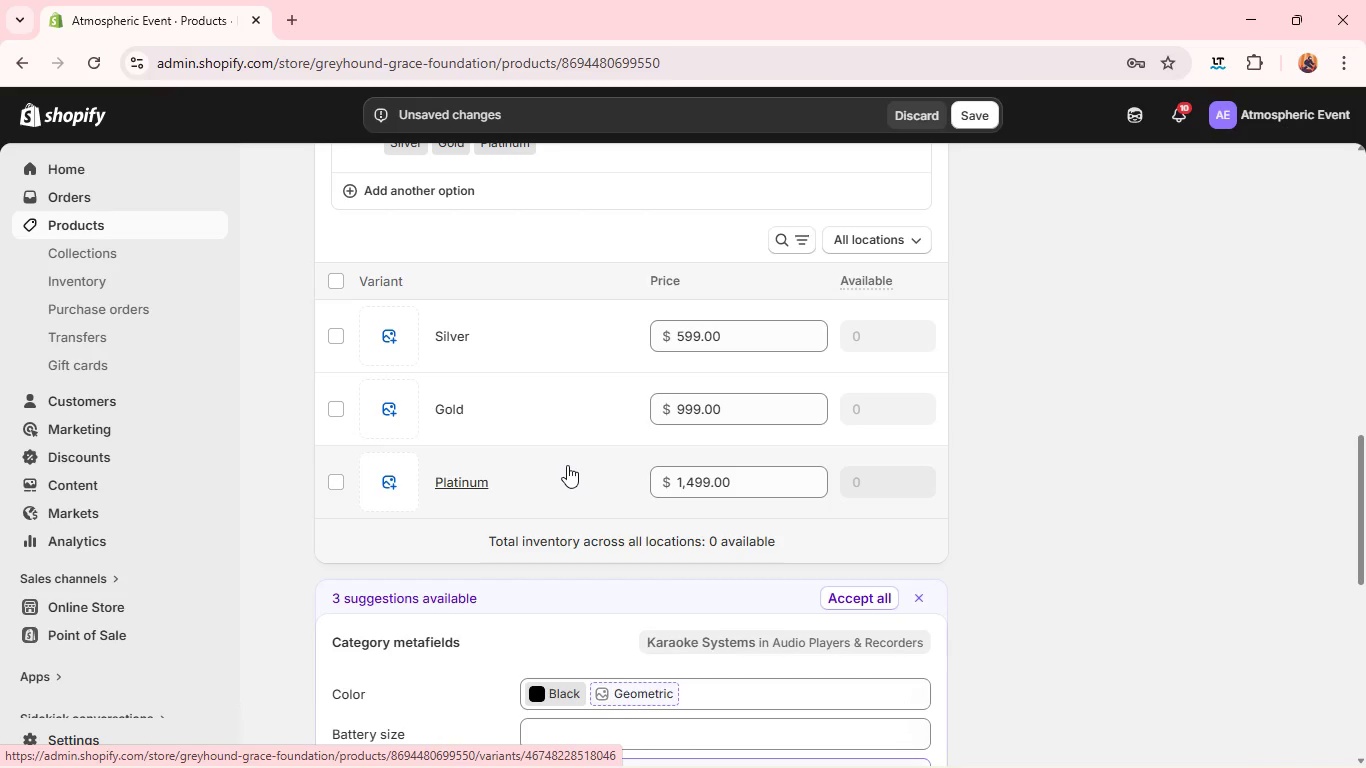 
wait(24.17)
 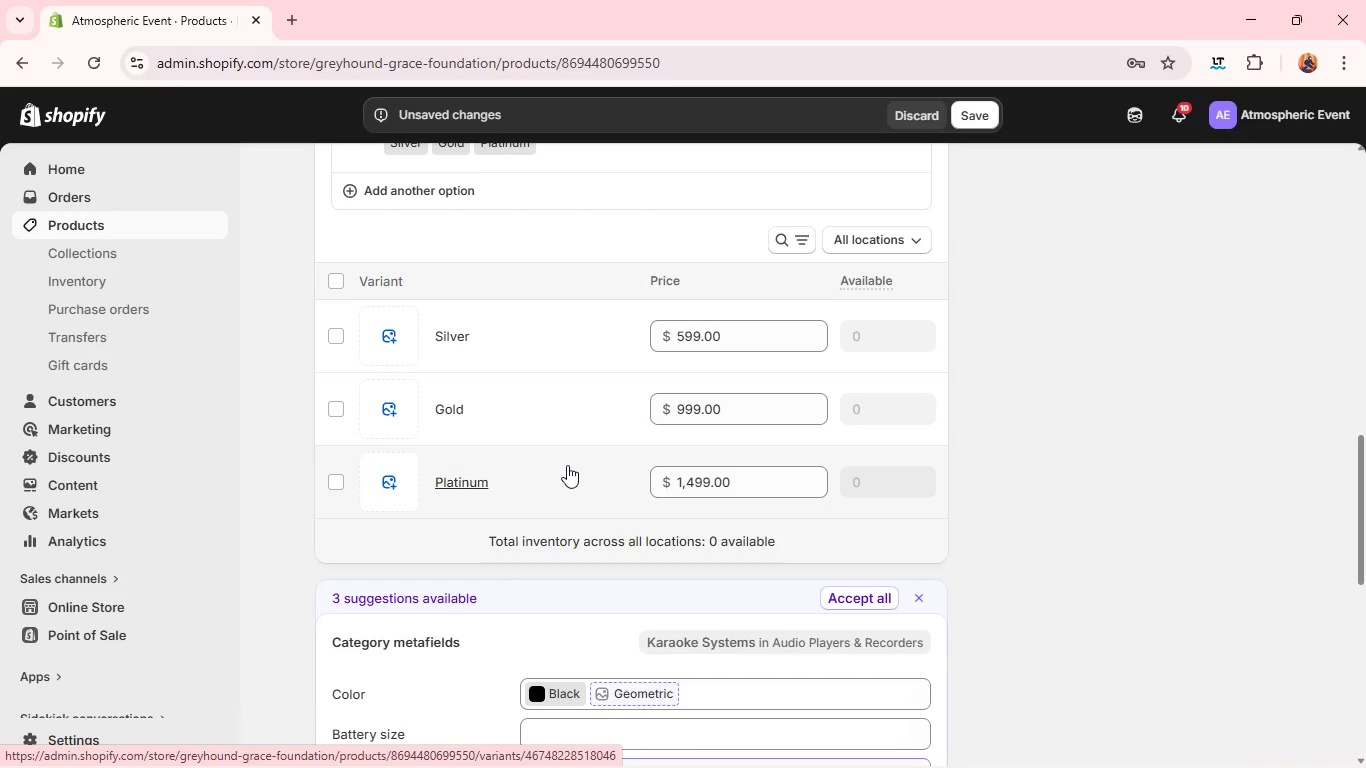 
double_click([697, 346])
 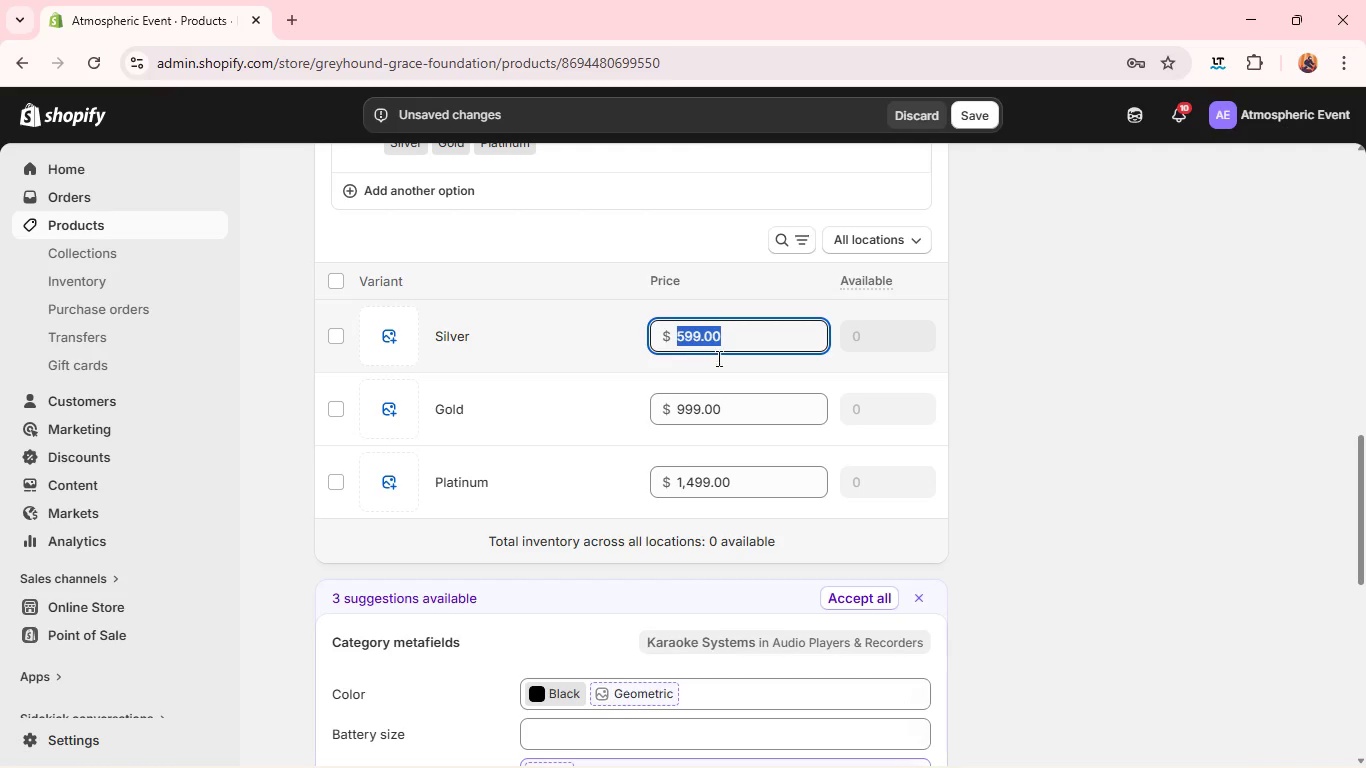 
triple_click([697, 346])
 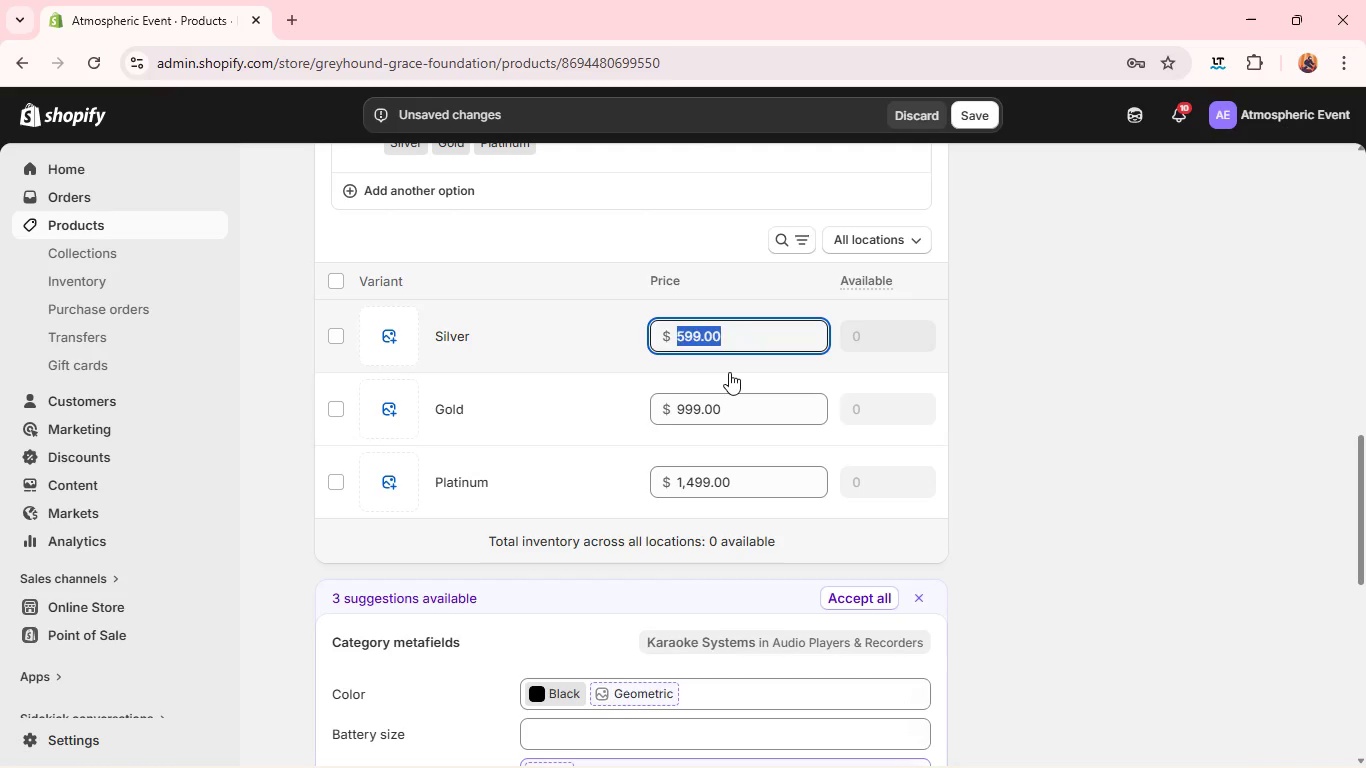 
type(699)
 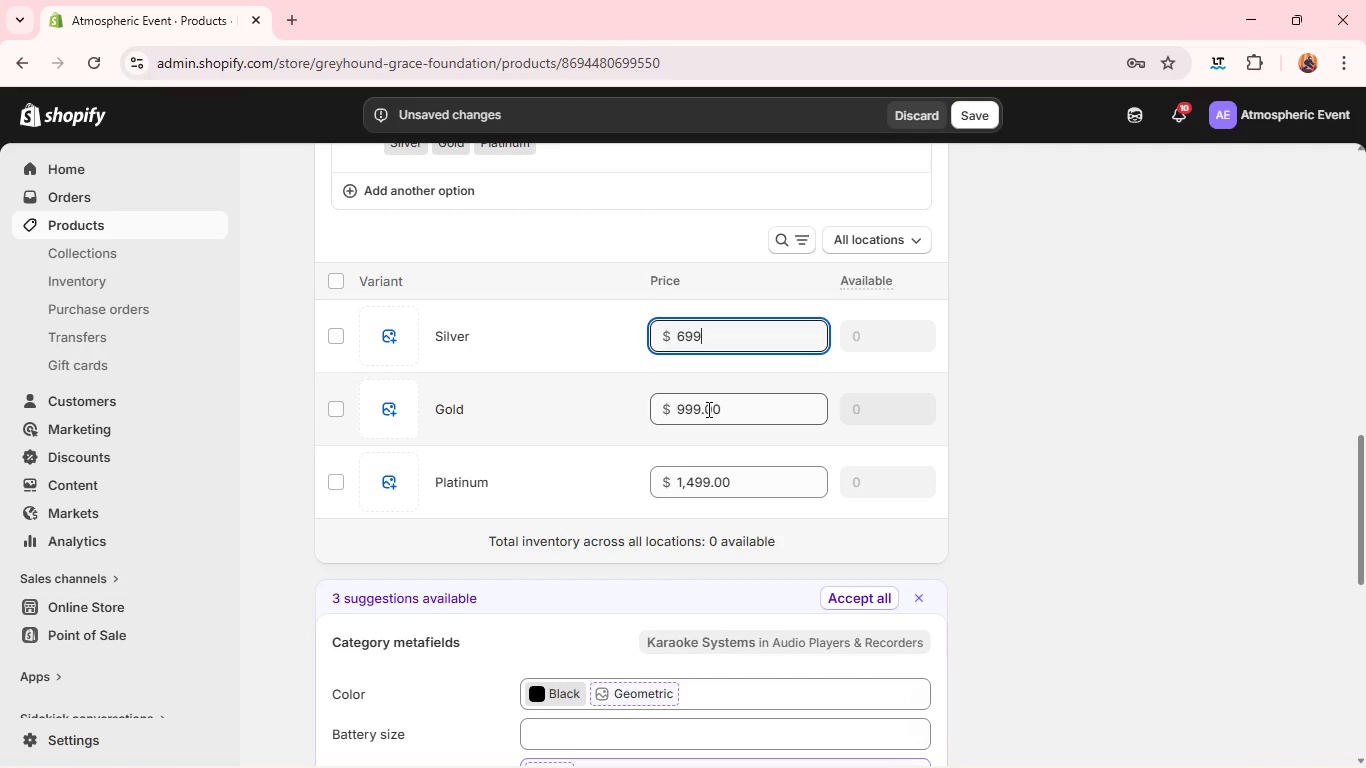 
double_click([707, 409])
 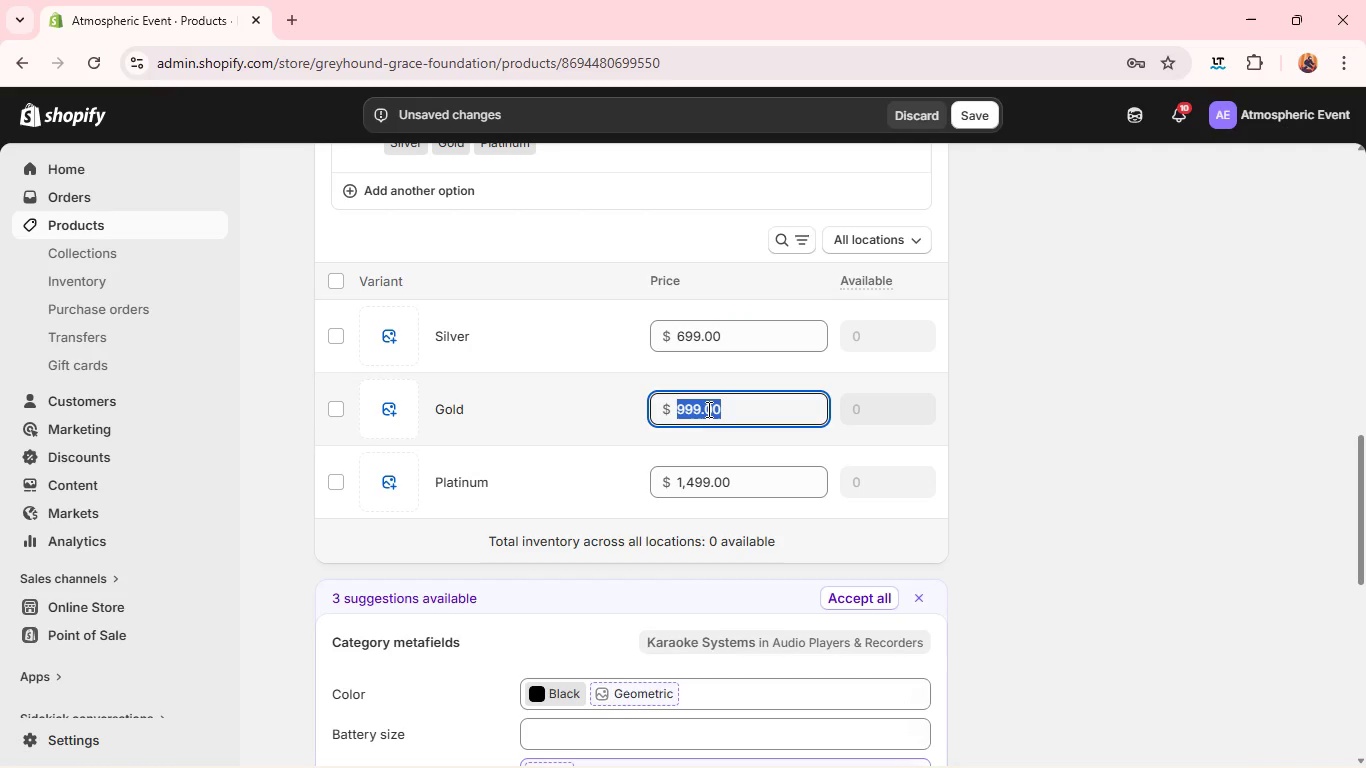 
triple_click([707, 409])
 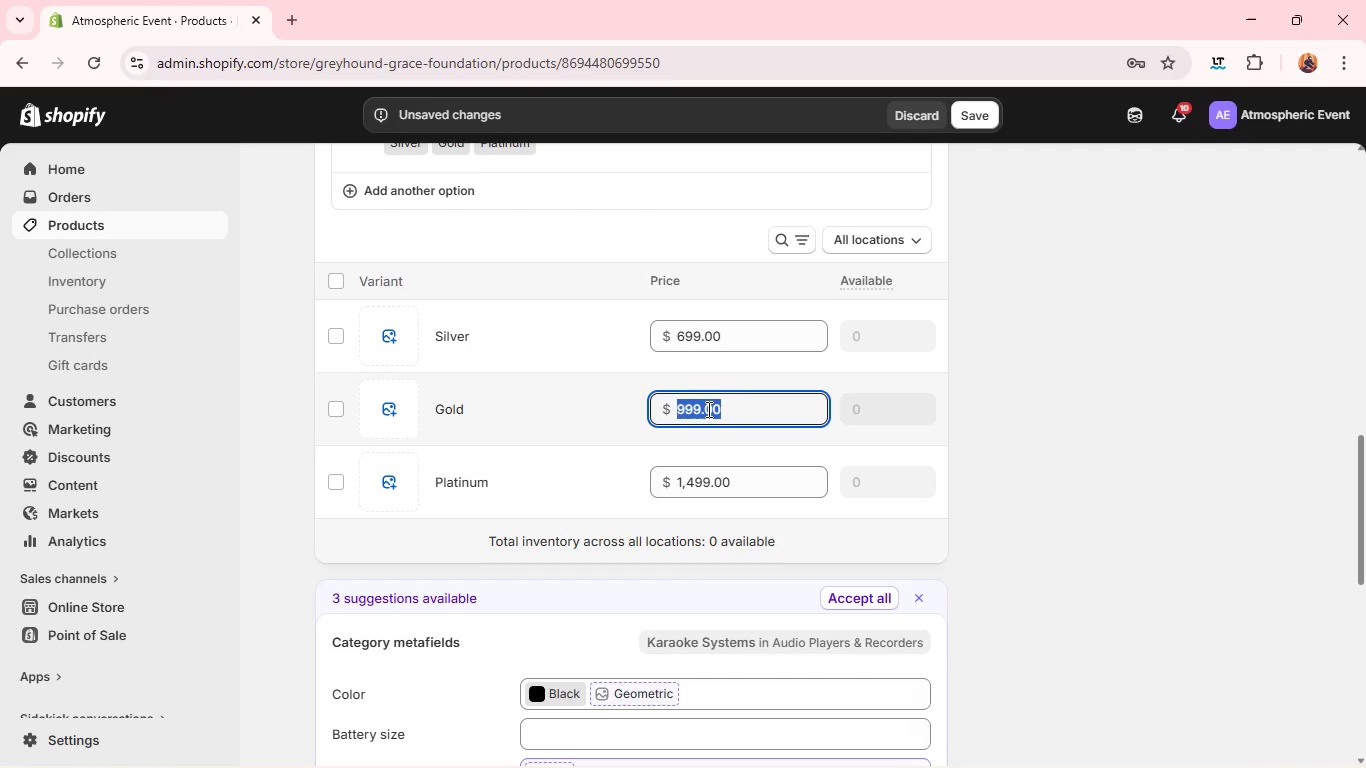 
type(1099)
 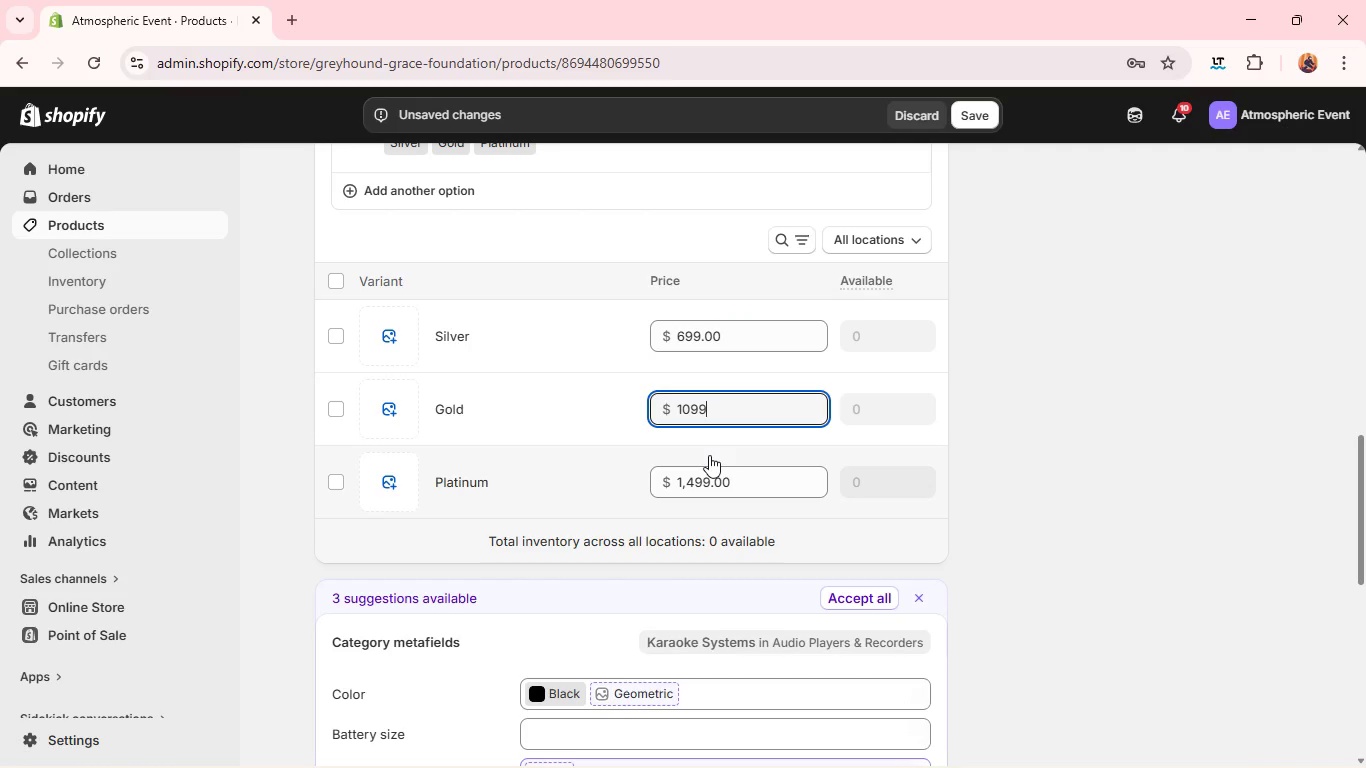 
double_click([709, 455])
 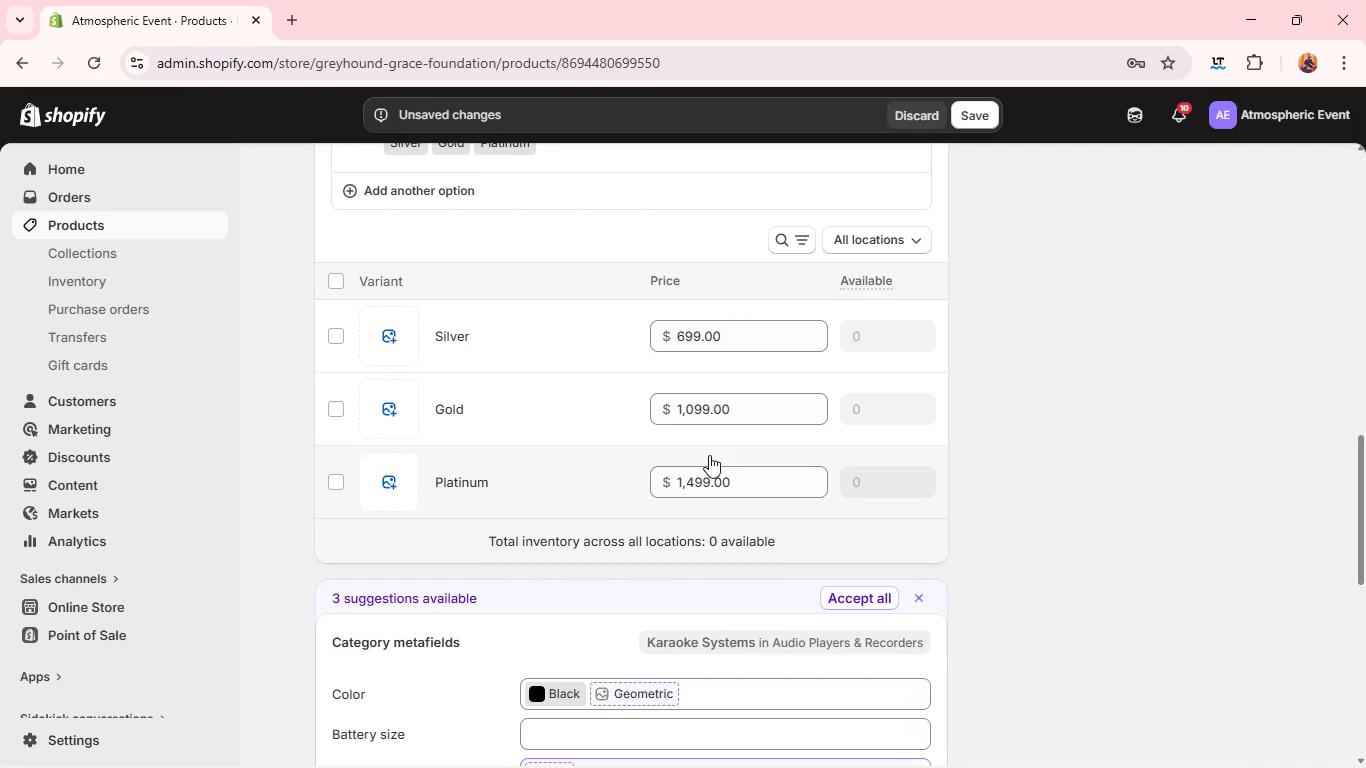 
triple_click([709, 455])
 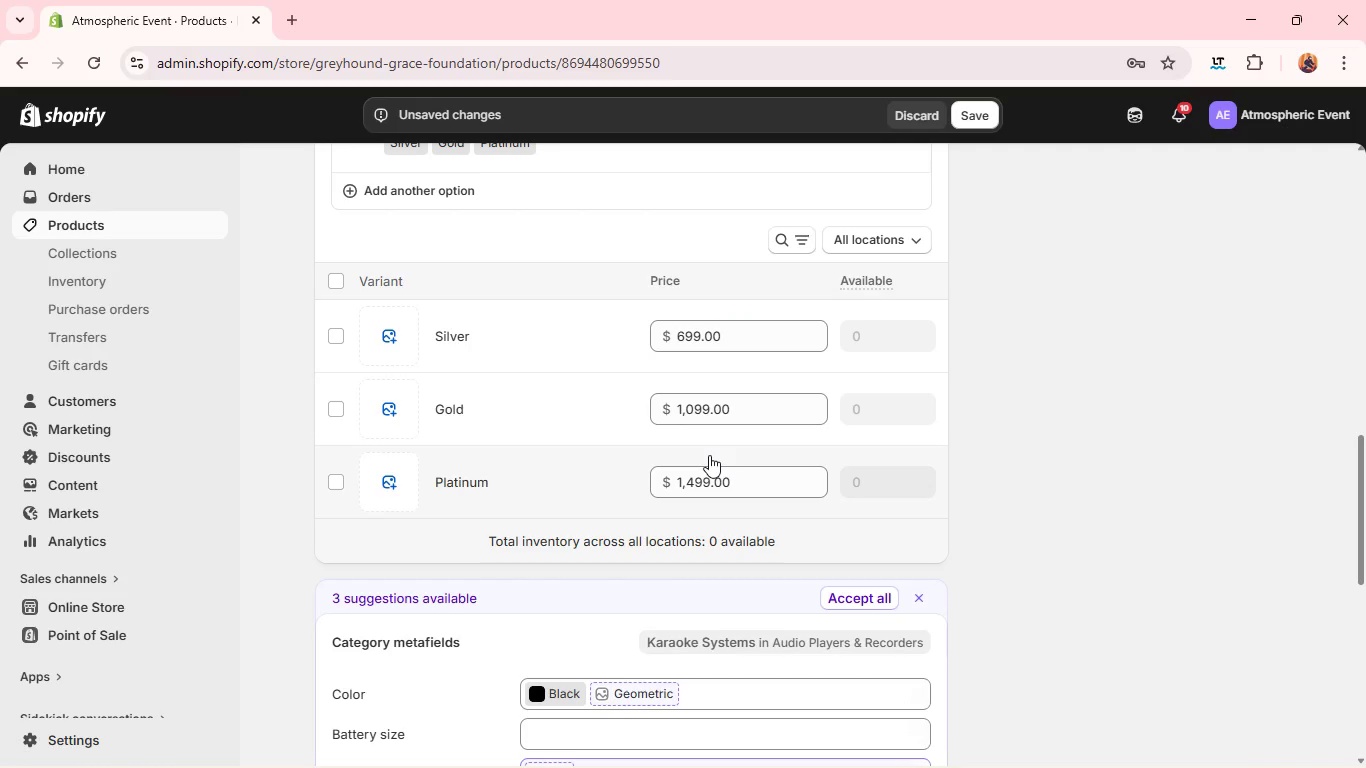 
type(1699)
 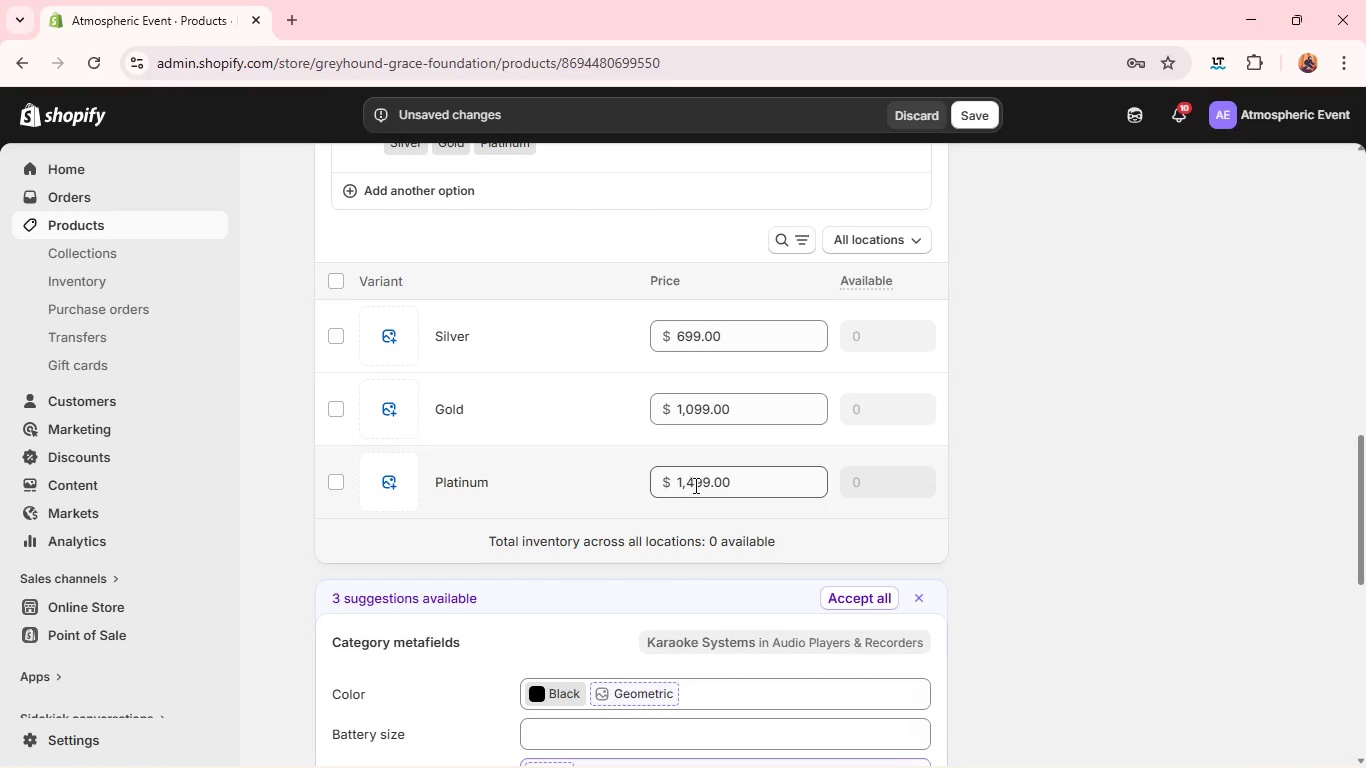 
double_click([694, 485])
 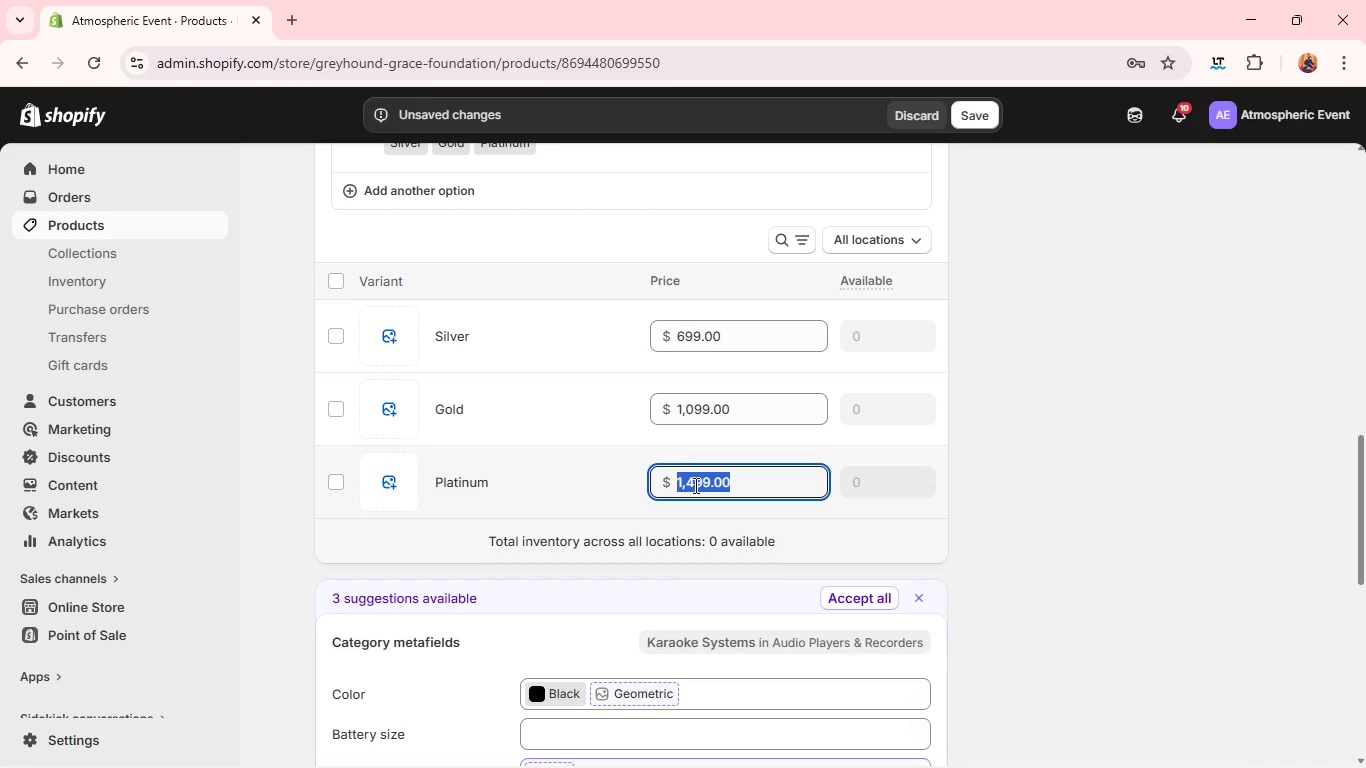 
triple_click([694, 485])
 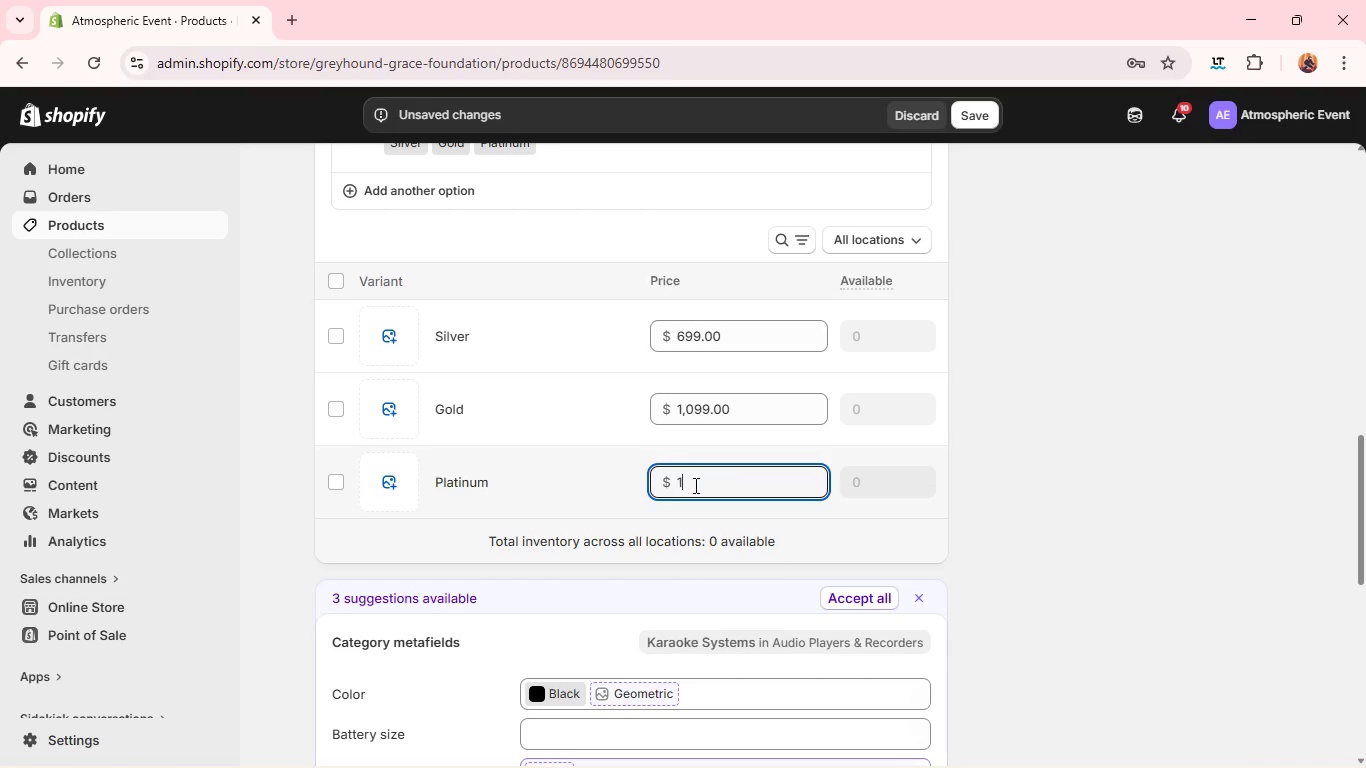 
type(1699)
 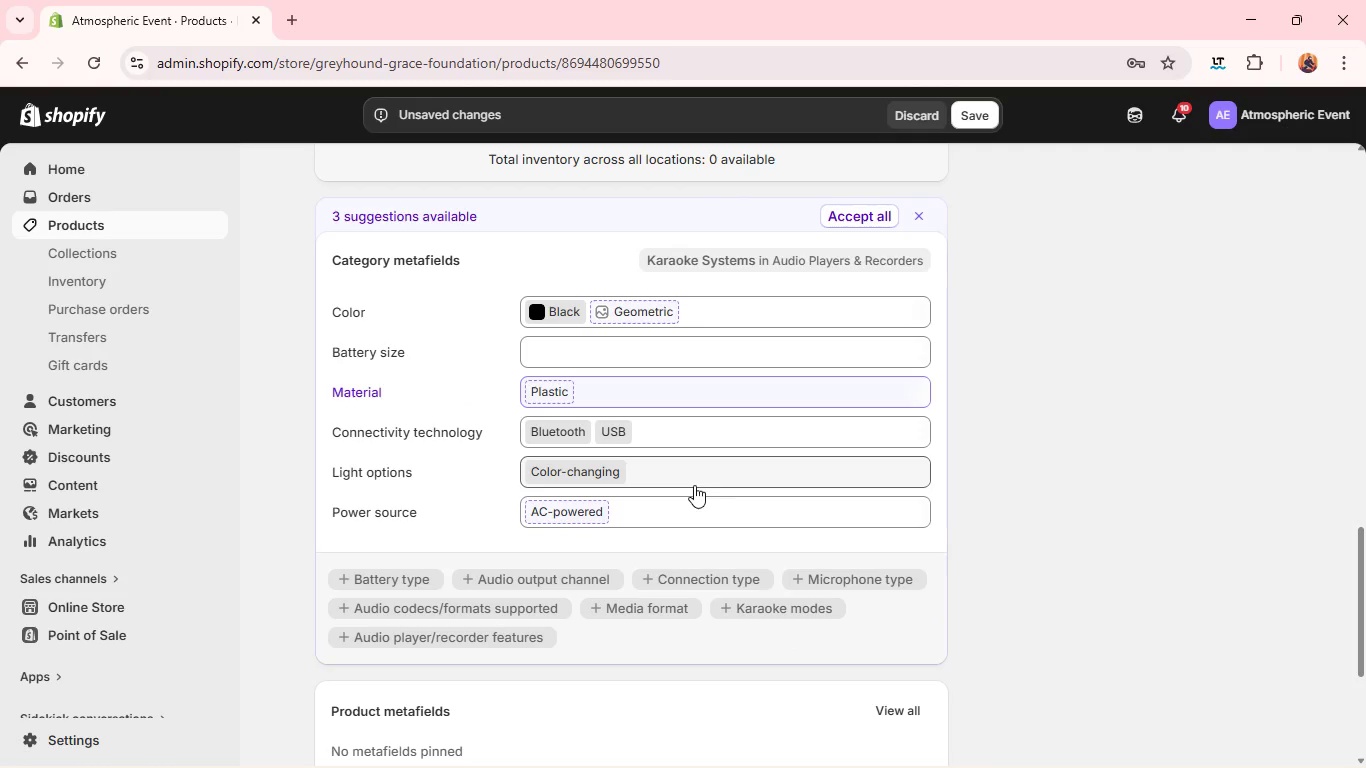 
wait(8.92)
 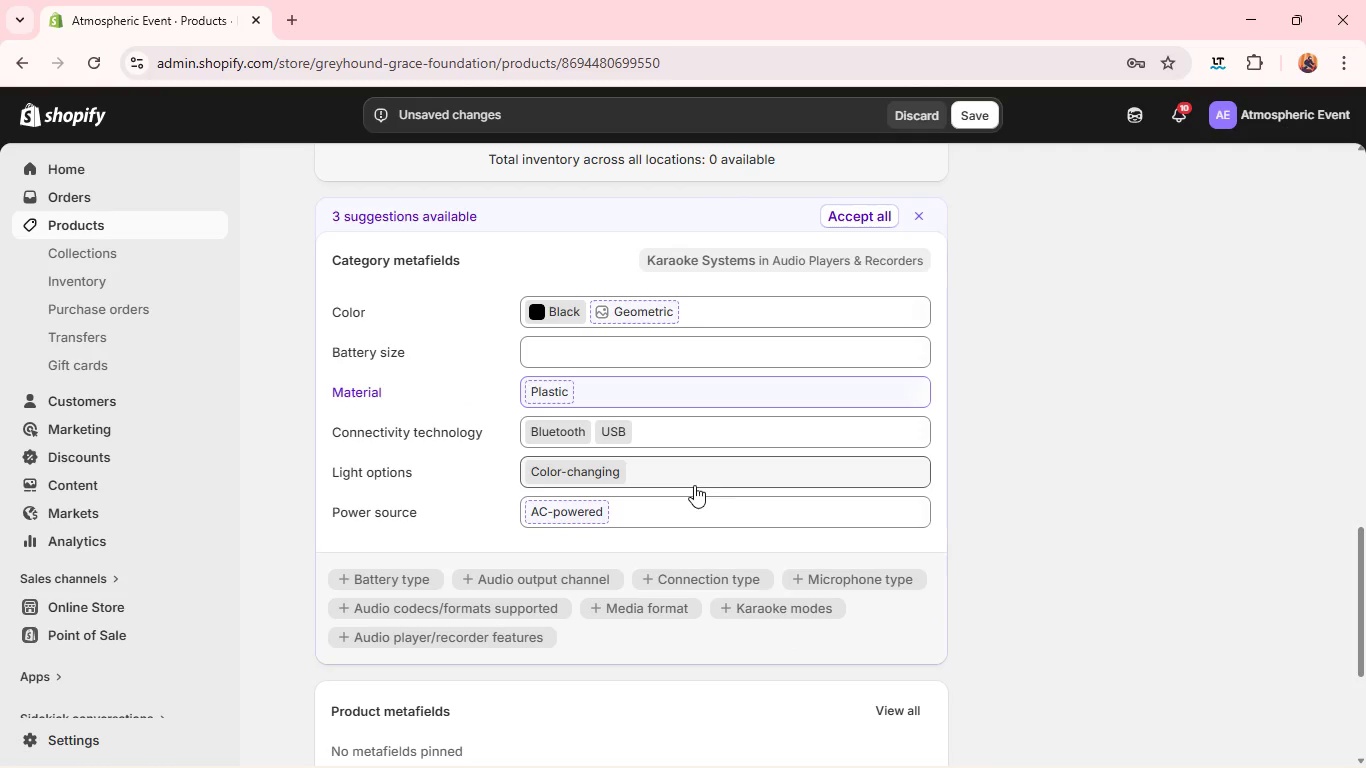 
left_click([907, 512])
 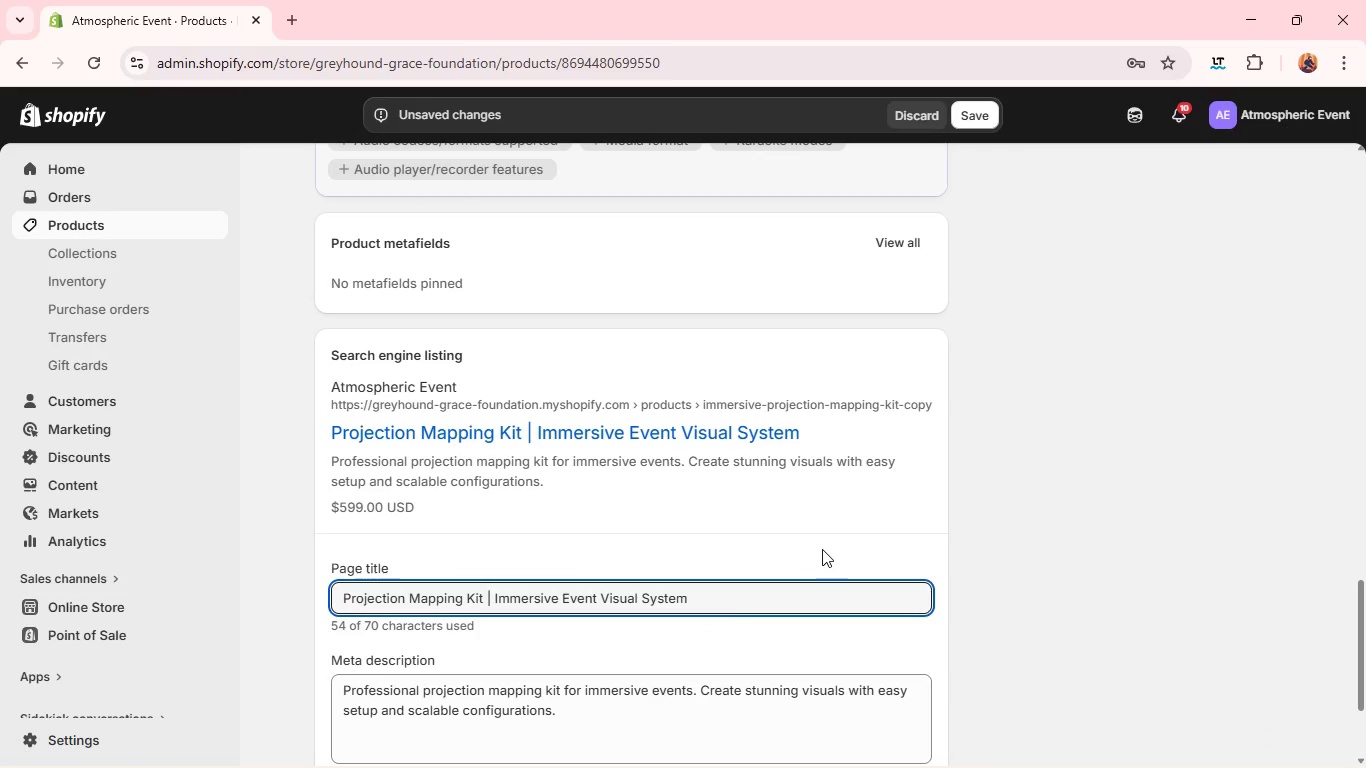 
wait(5.23)
 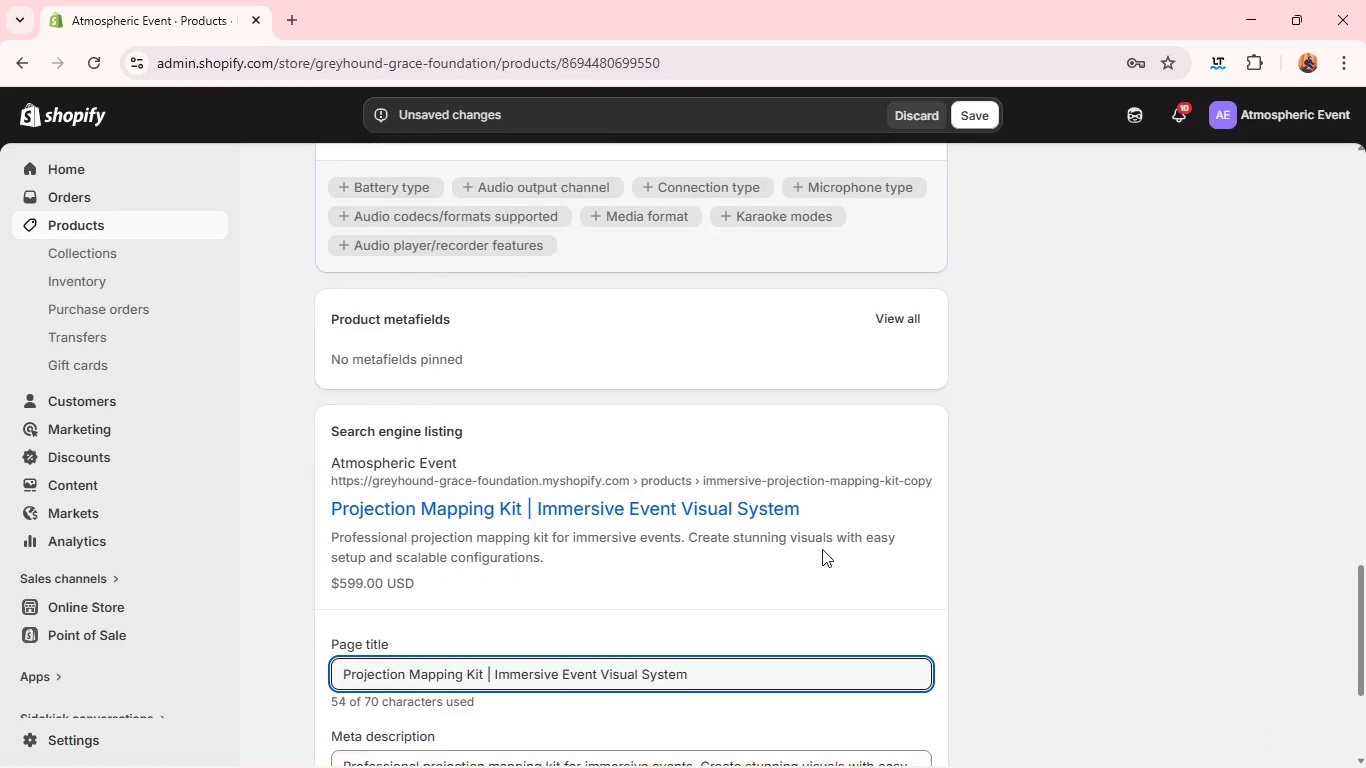 
double_click([674, 610])
 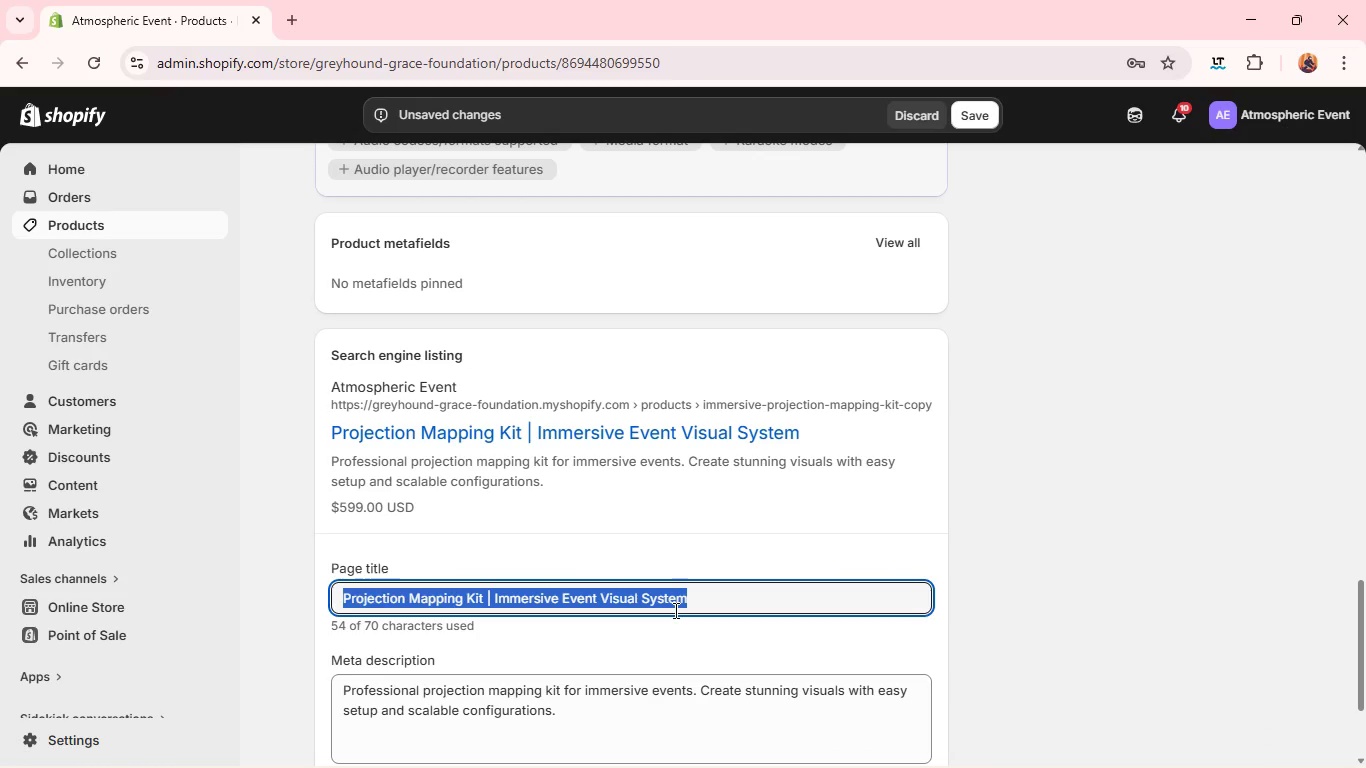 
triple_click([674, 610])
 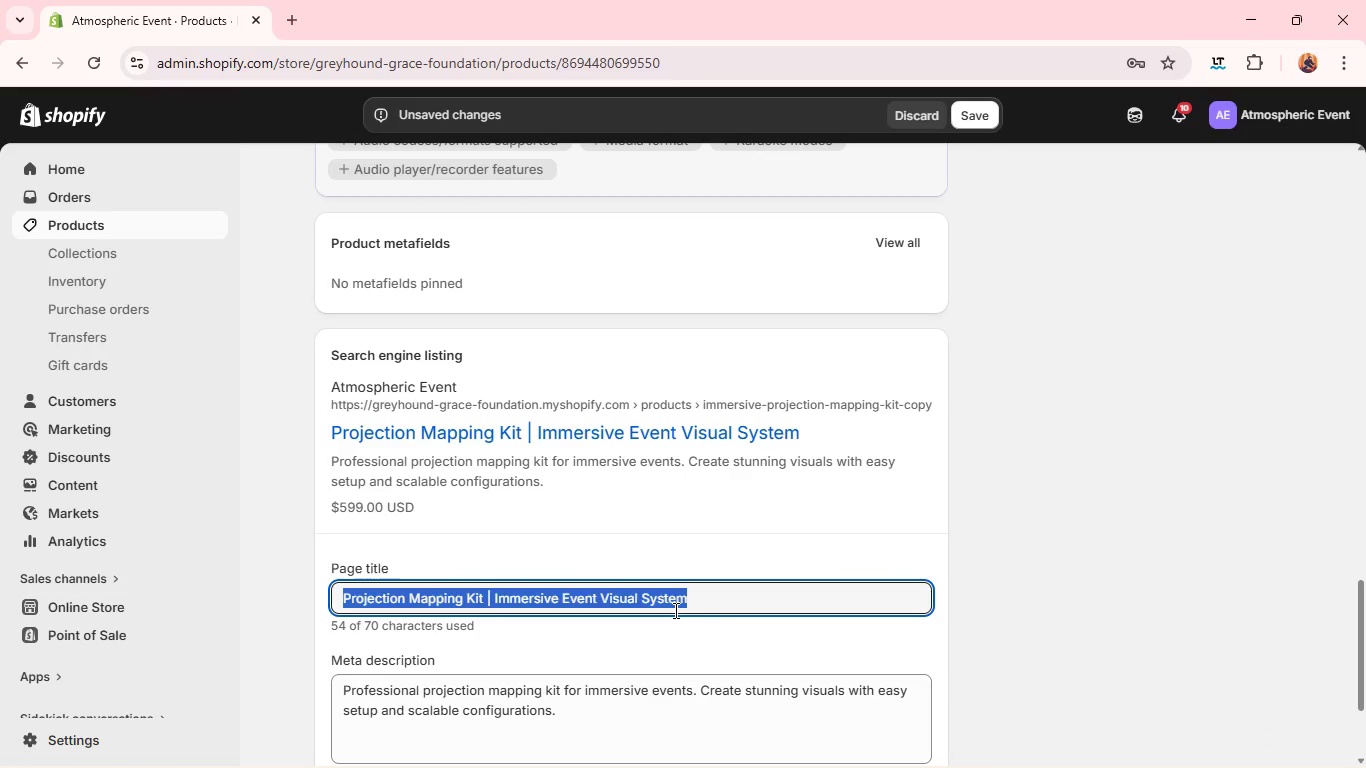 
key(Backspace)
type(Le)
key(Backspace)
type(ED Dance Floor System | Interactive Event Lighting Kit)
 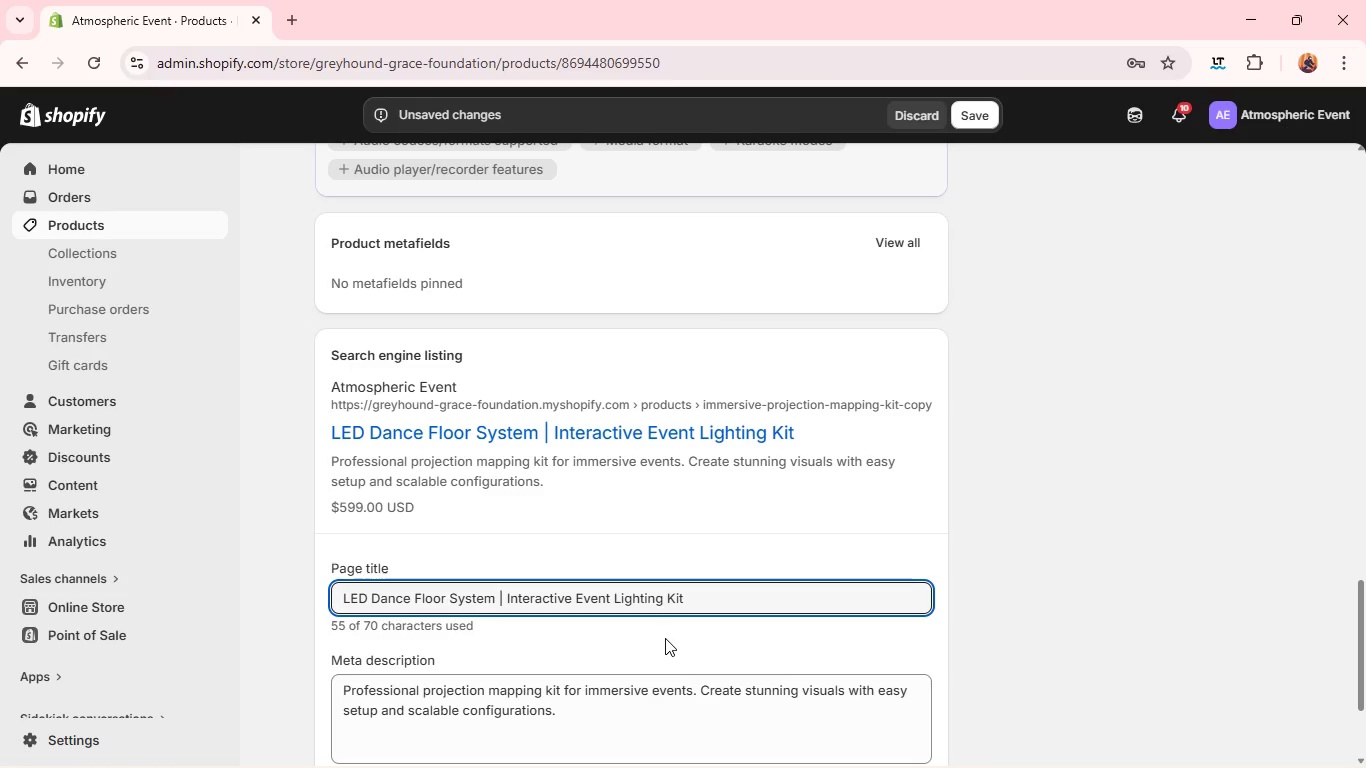 
key(Control+A)
 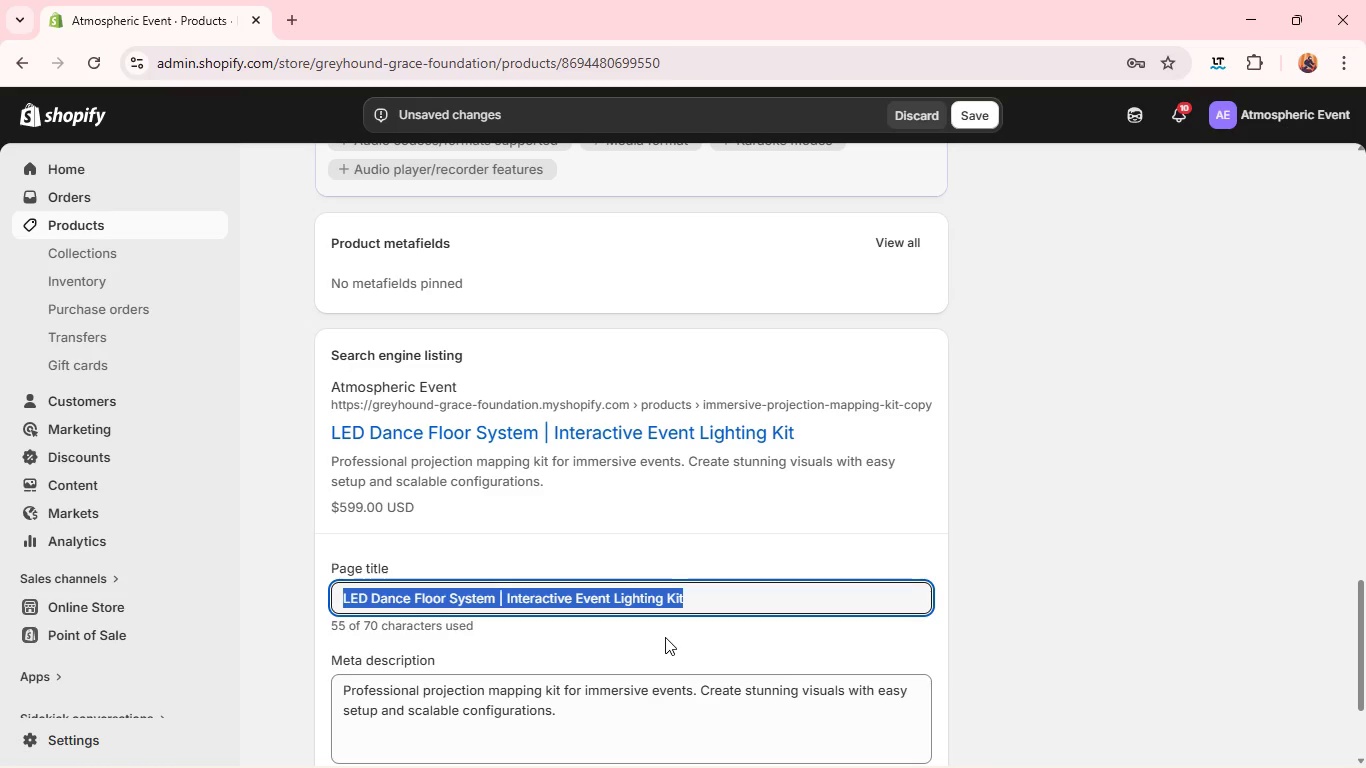 
key(Control+C)
 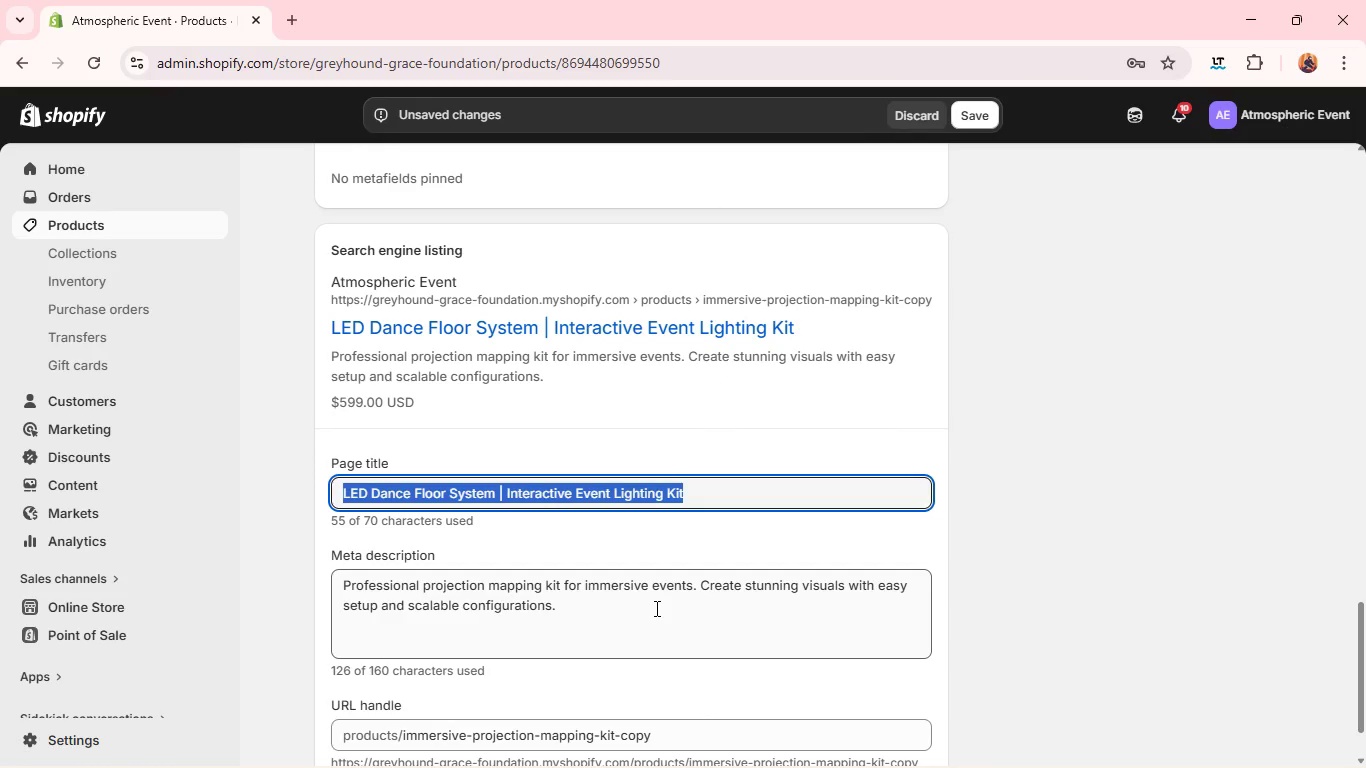 
left_click([655, 608])
 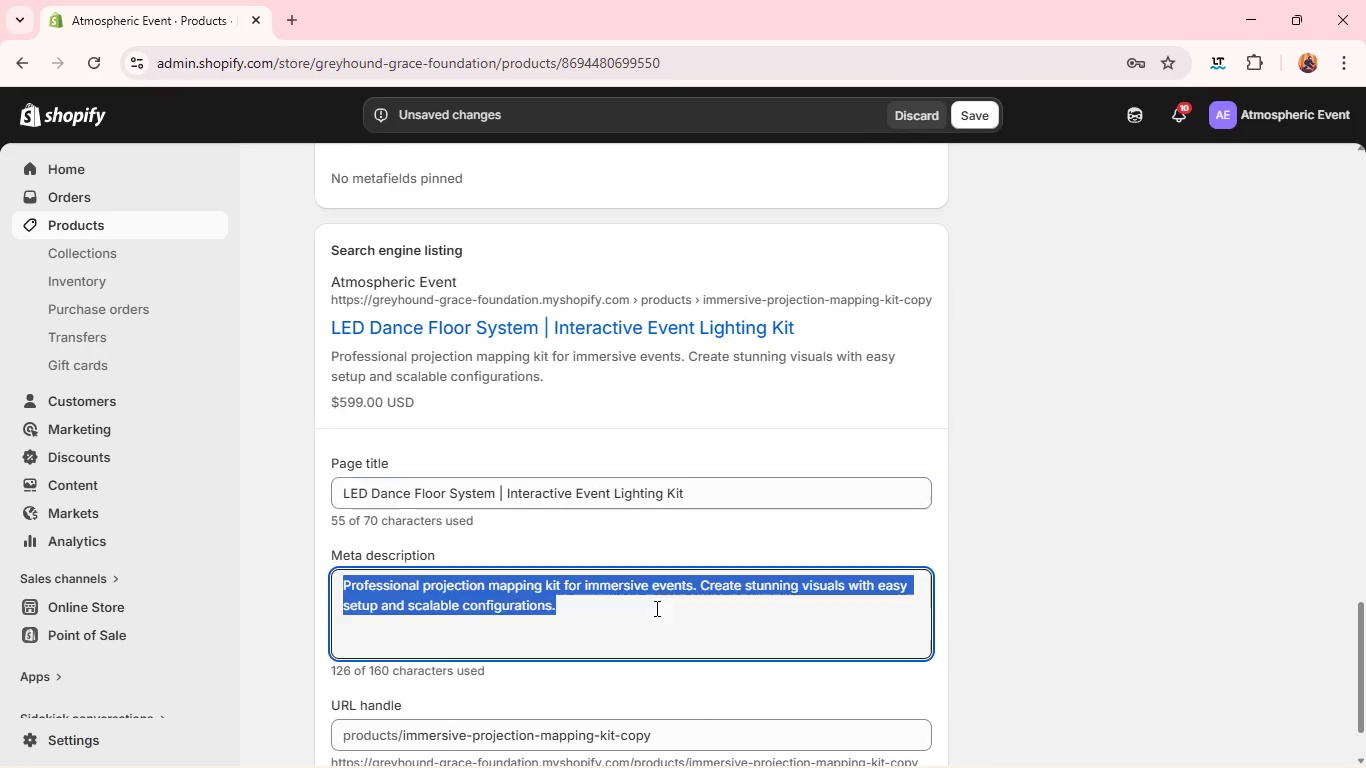 
key(Control+A)
 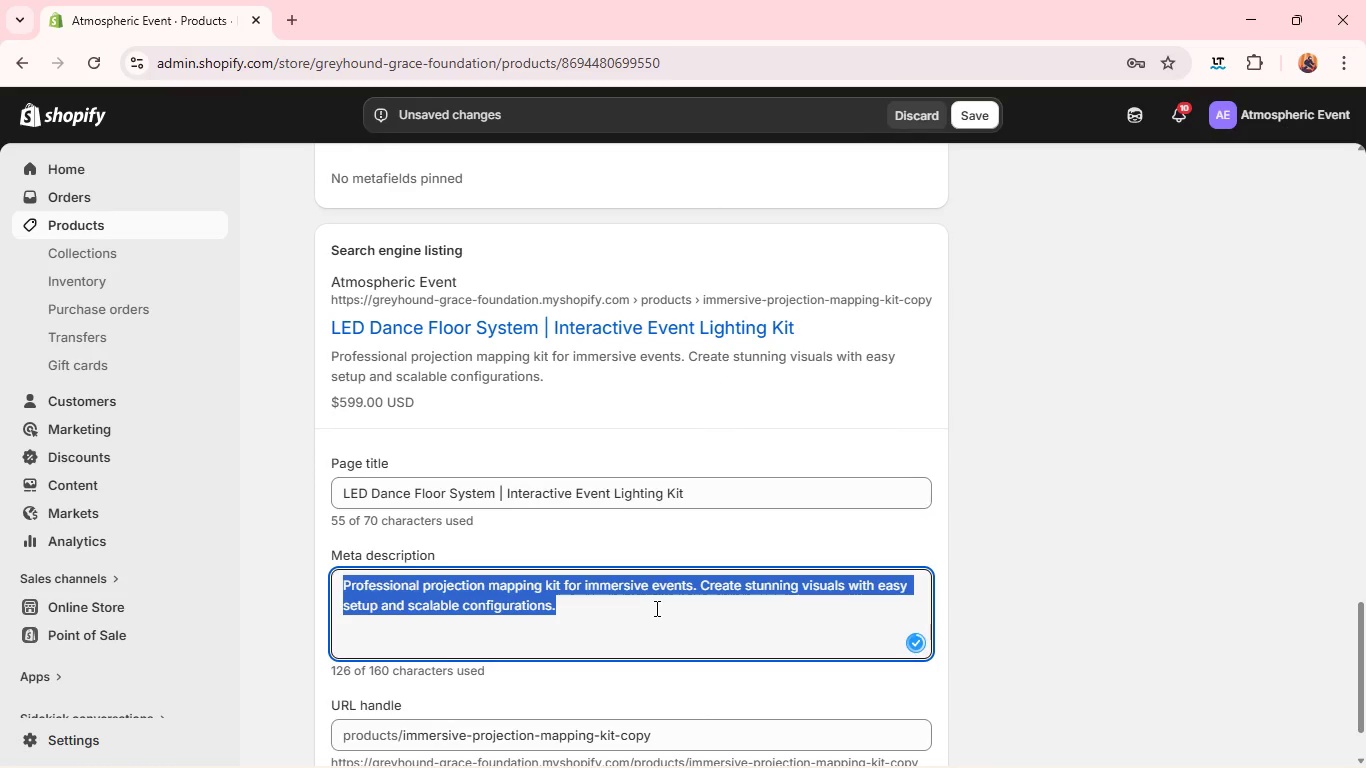 
key(Control+V)
 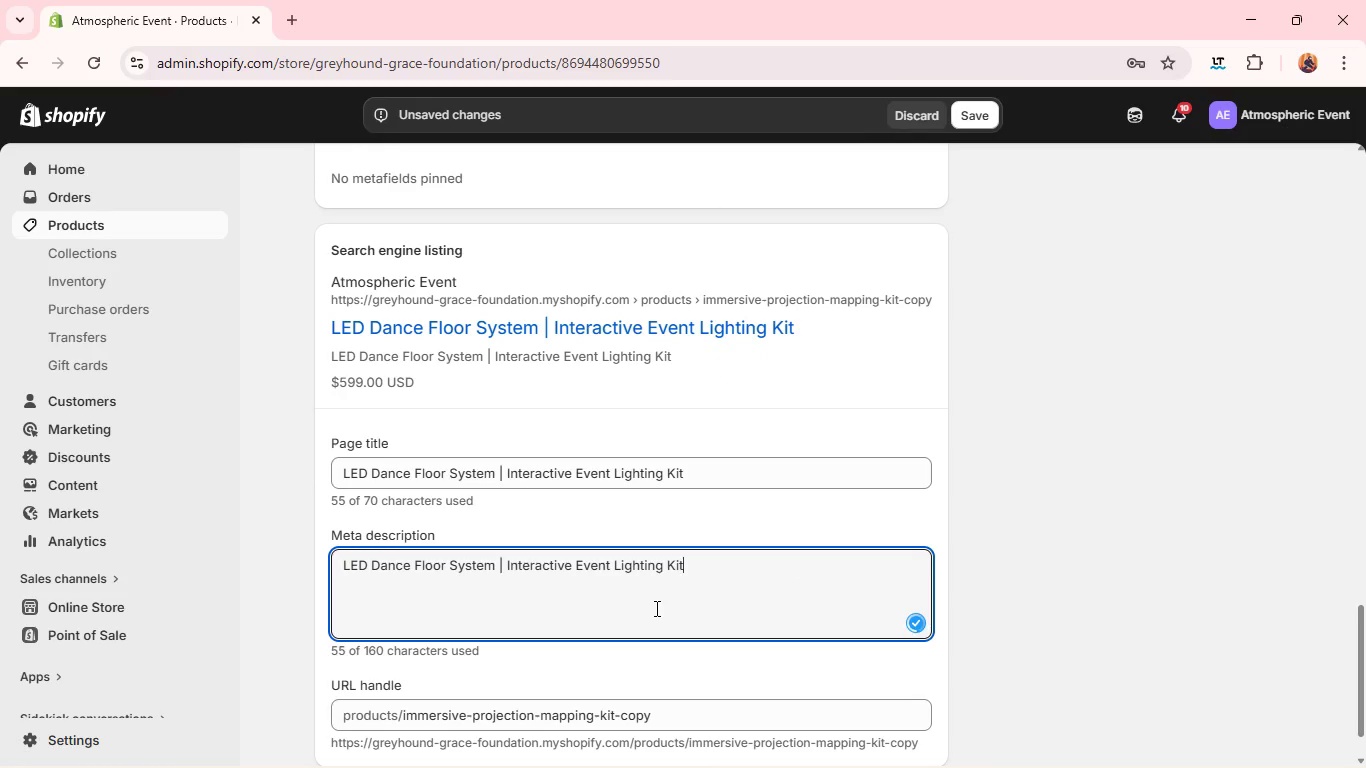 
key(Control+A)
 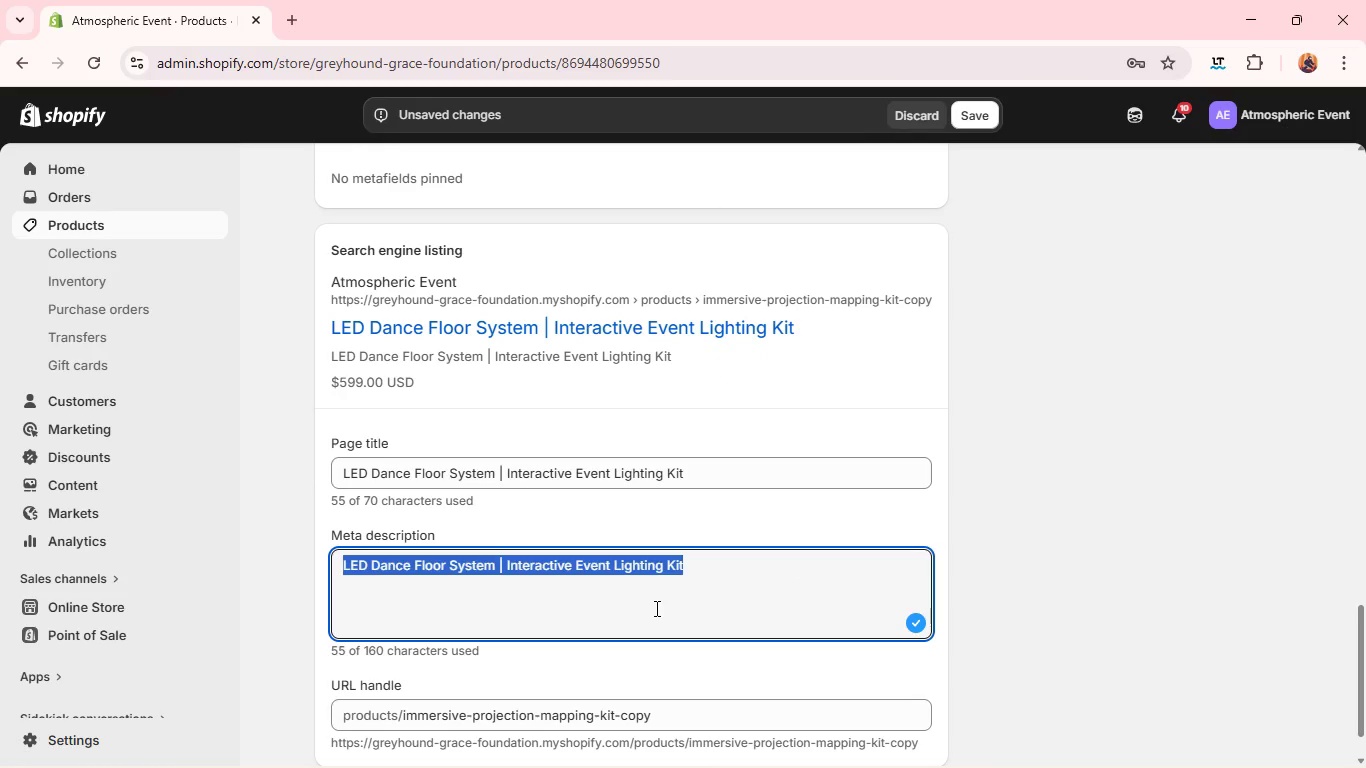 
type(Interactive LED dance floor for events. Create a vibrant, responsive lighting experience with modular setup options. )
 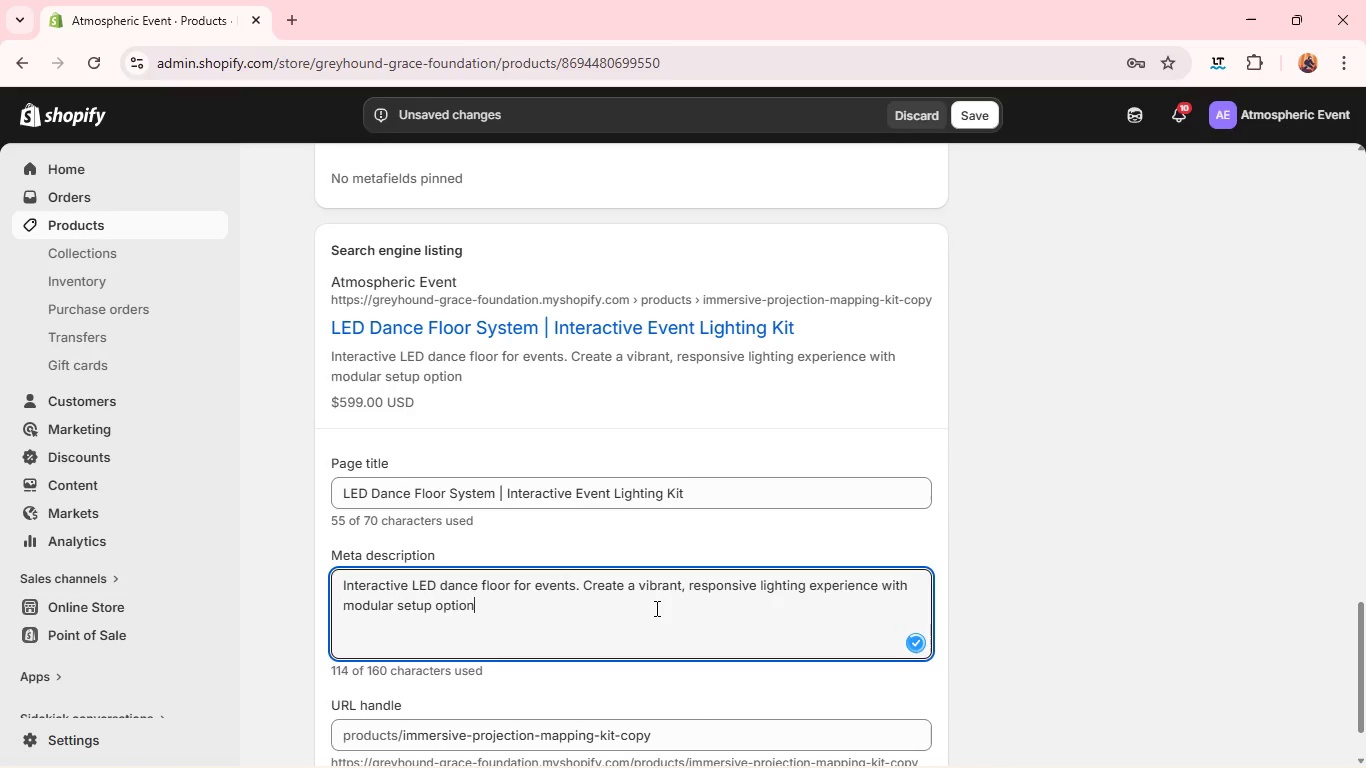 
wait(14.06)
 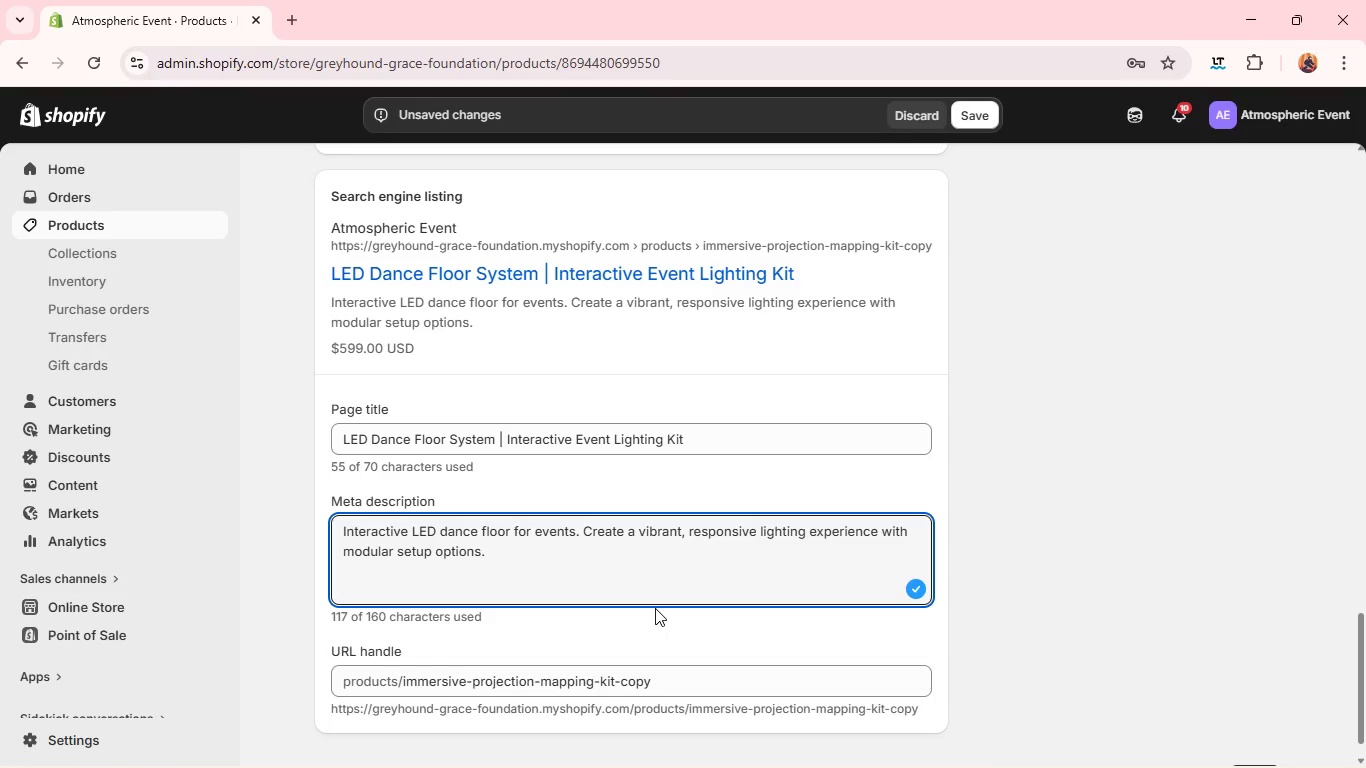 
double_click([553, 693])
 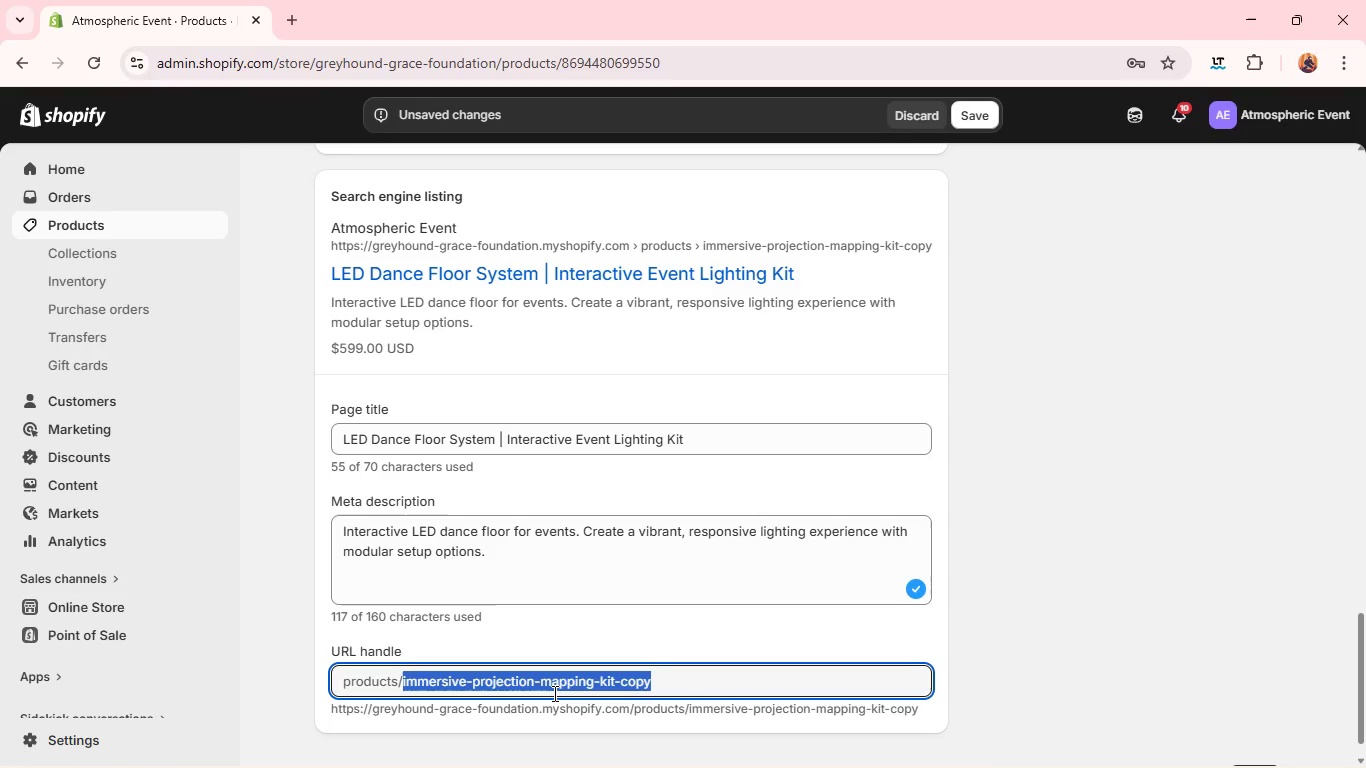 
triple_click([553, 693])
 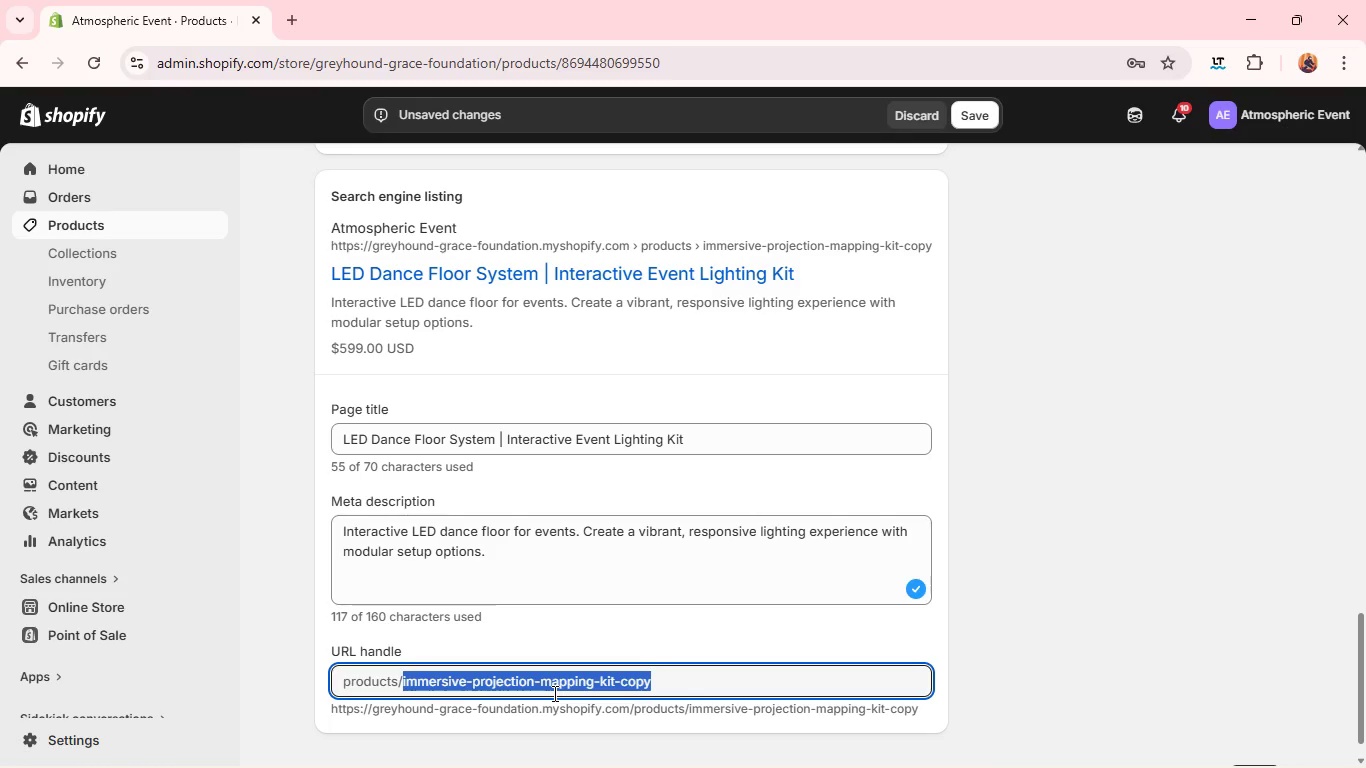 
triple_click([553, 693])
 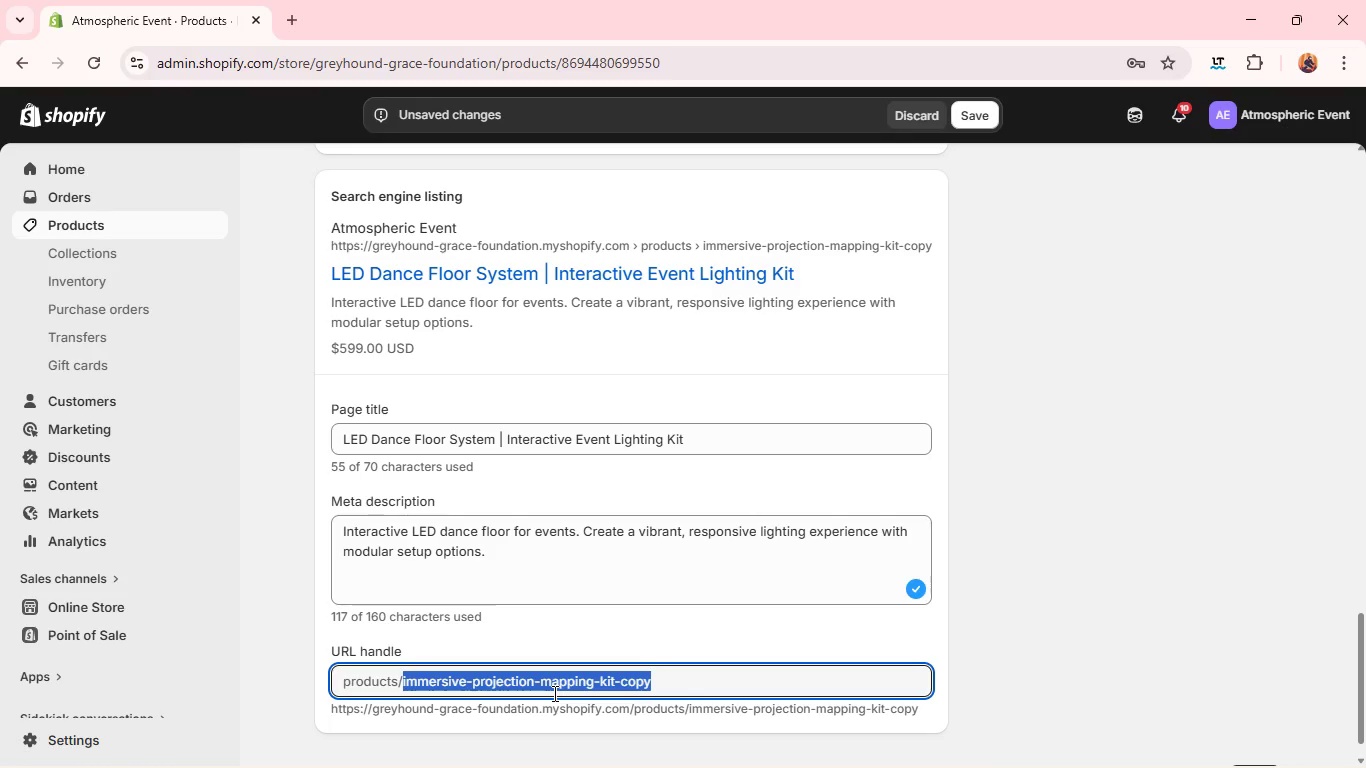 
key(Backspace)
 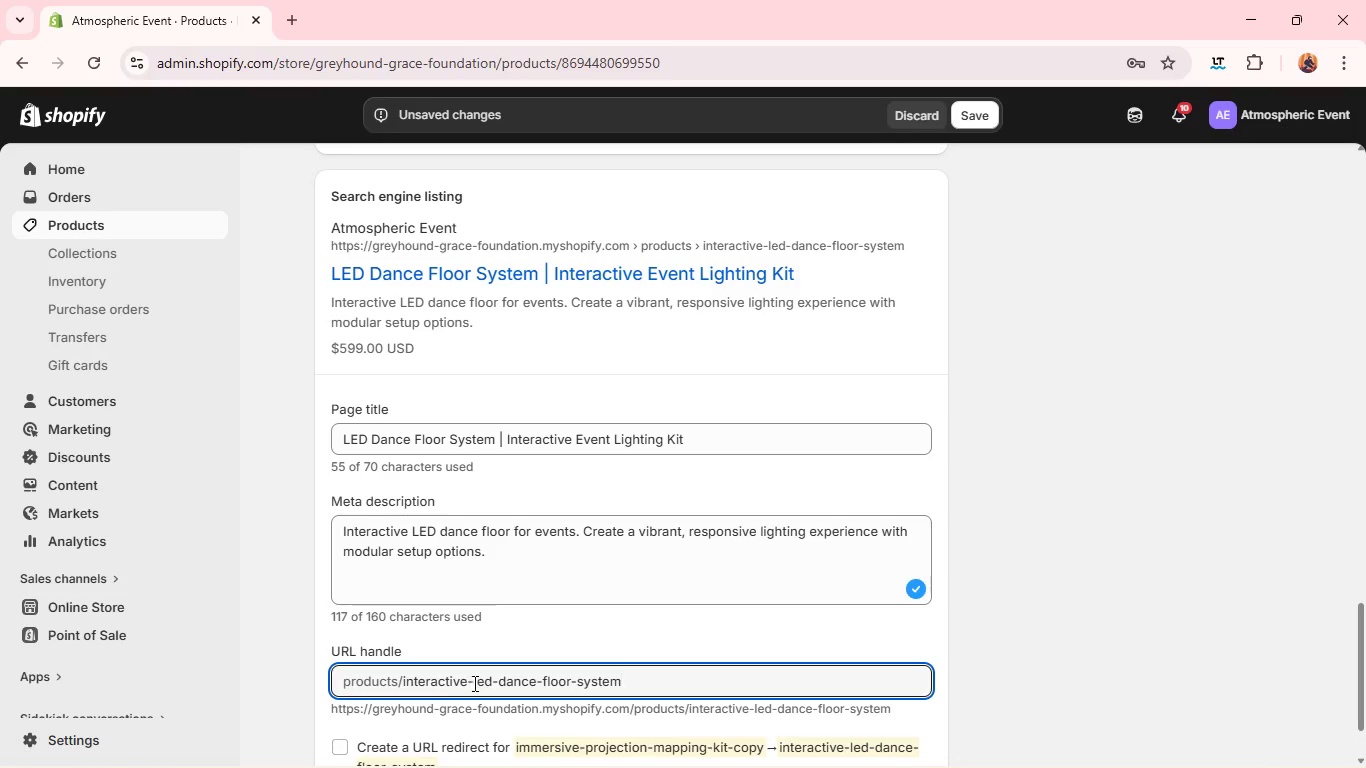 
left_click([476, 683])
 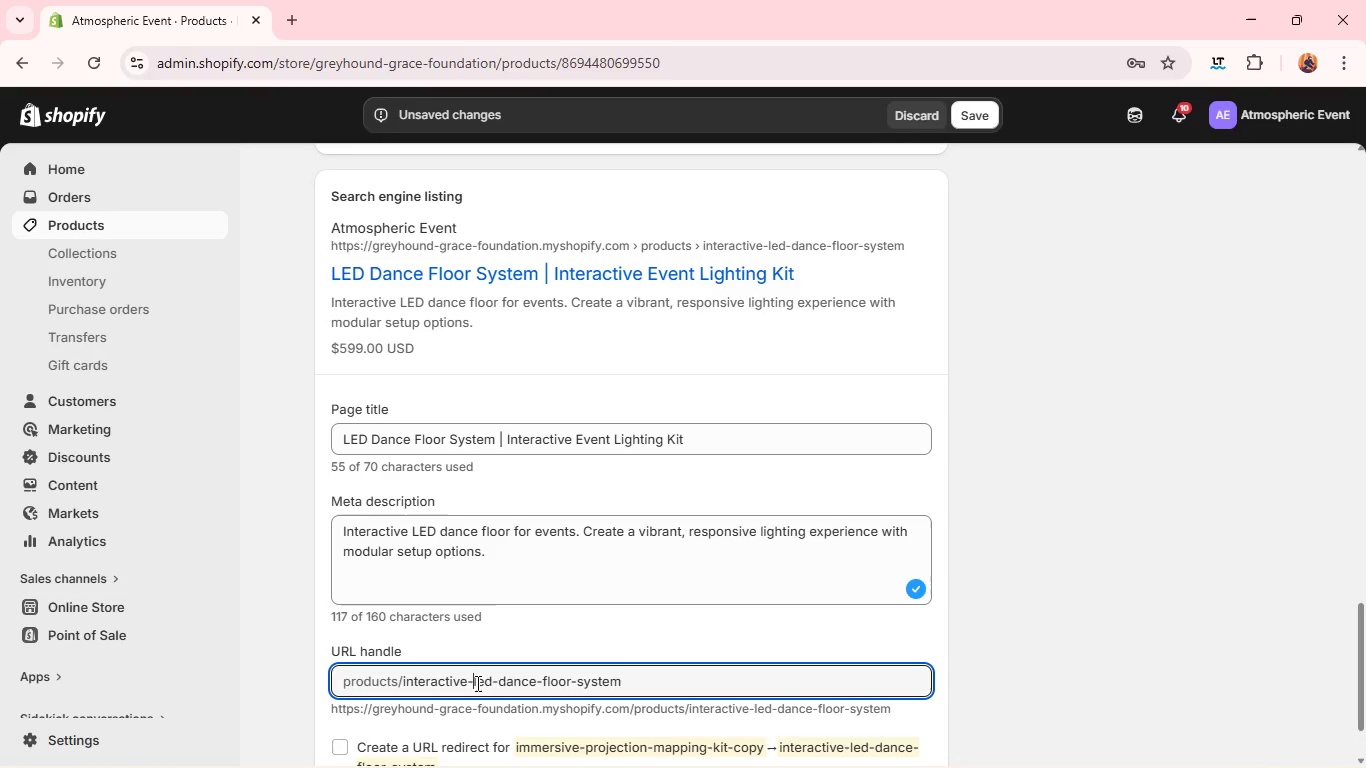 
key(ArrowLeft)
 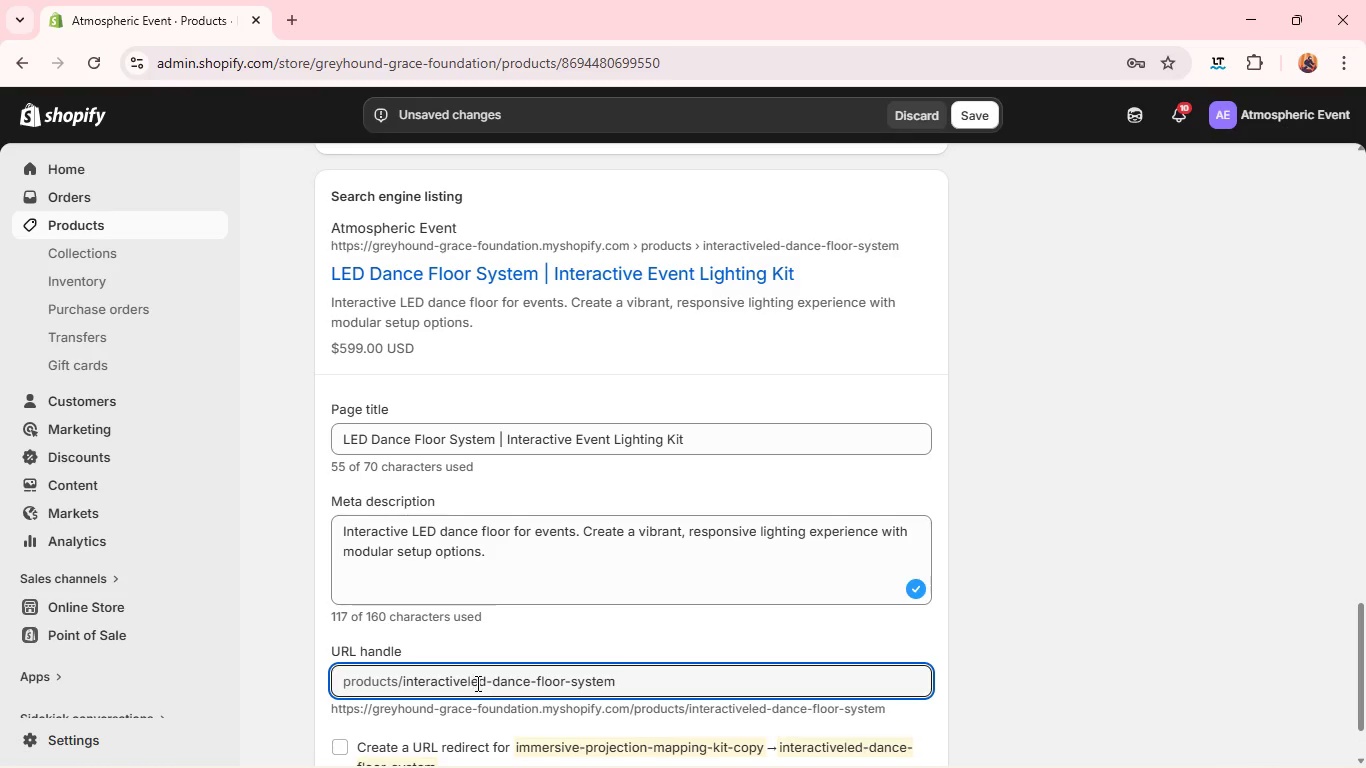 
hold_key(key=Backspace, duration=1.52)
 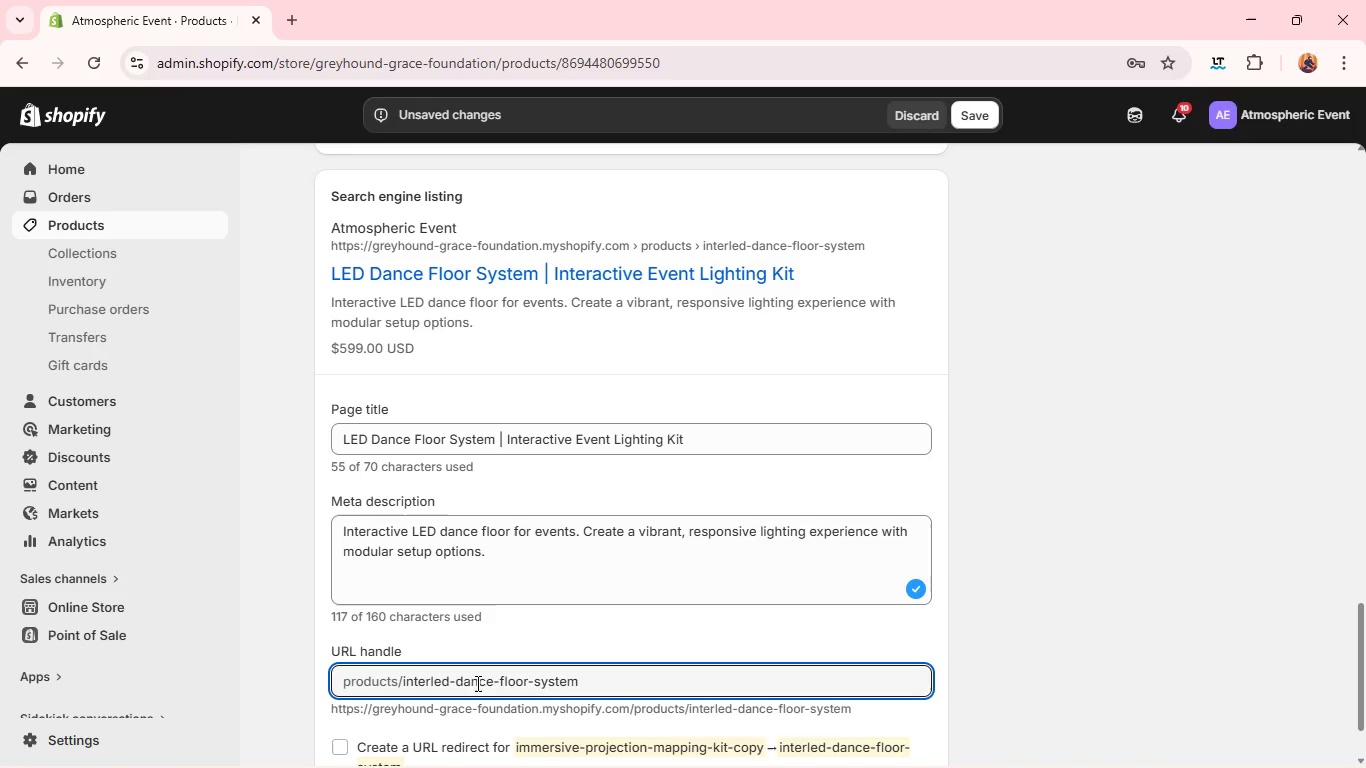 
left_click([766, 614])
 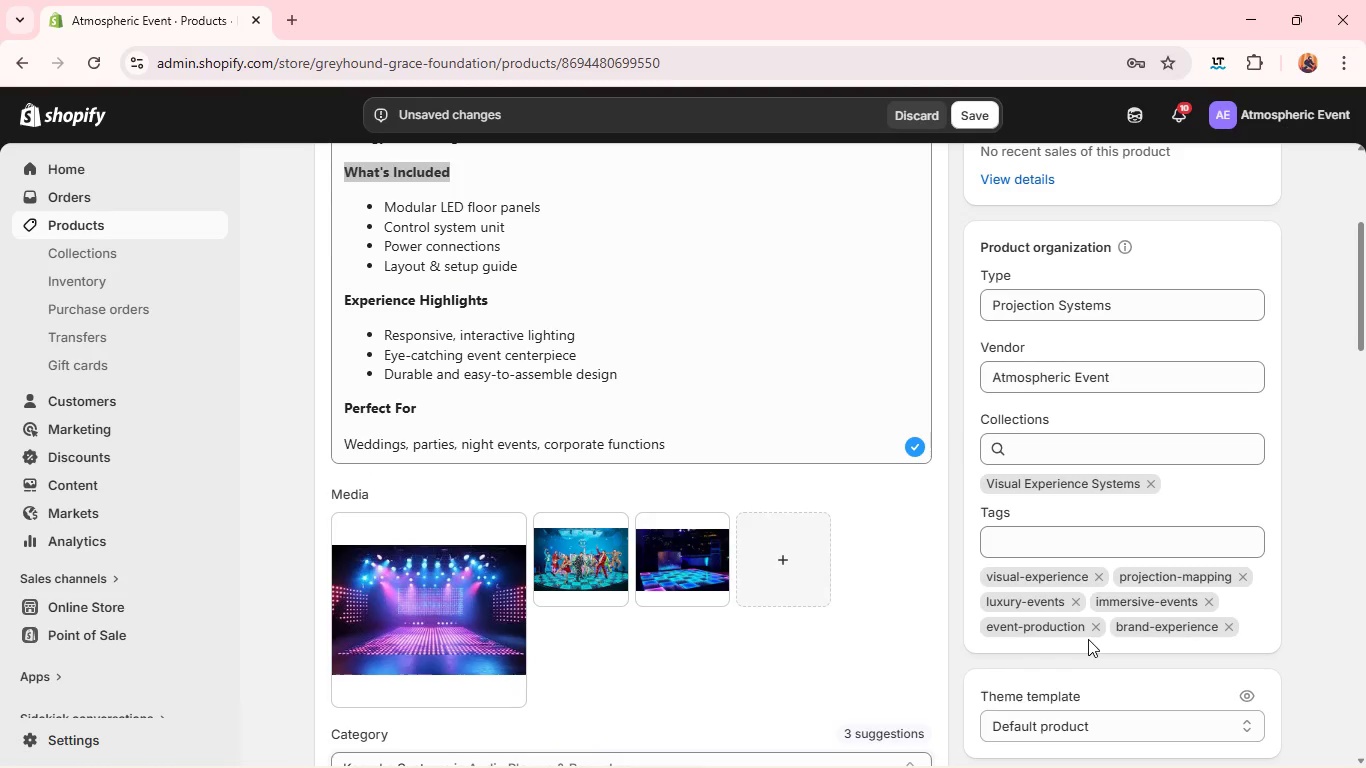 
wait(18.84)
 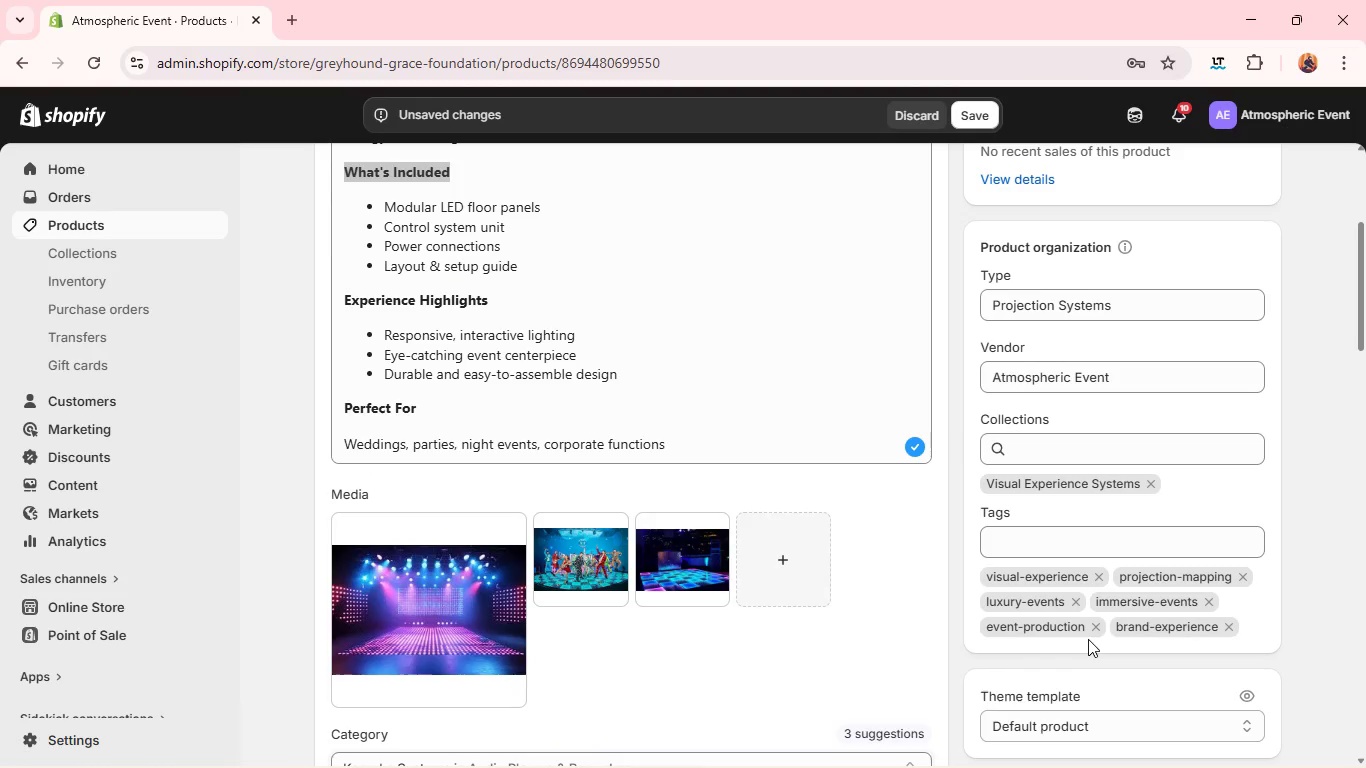 
left_click([1105, 573])
 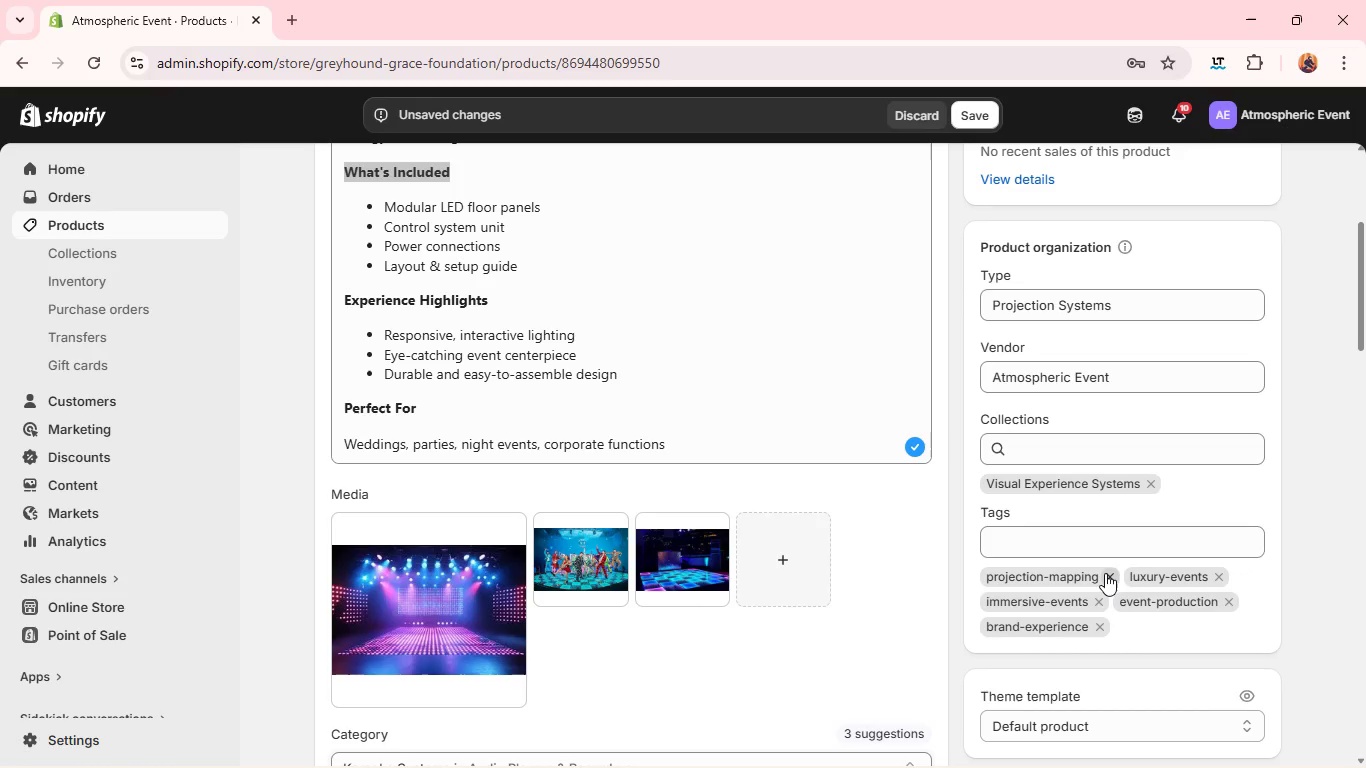 
left_click([1105, 573])
 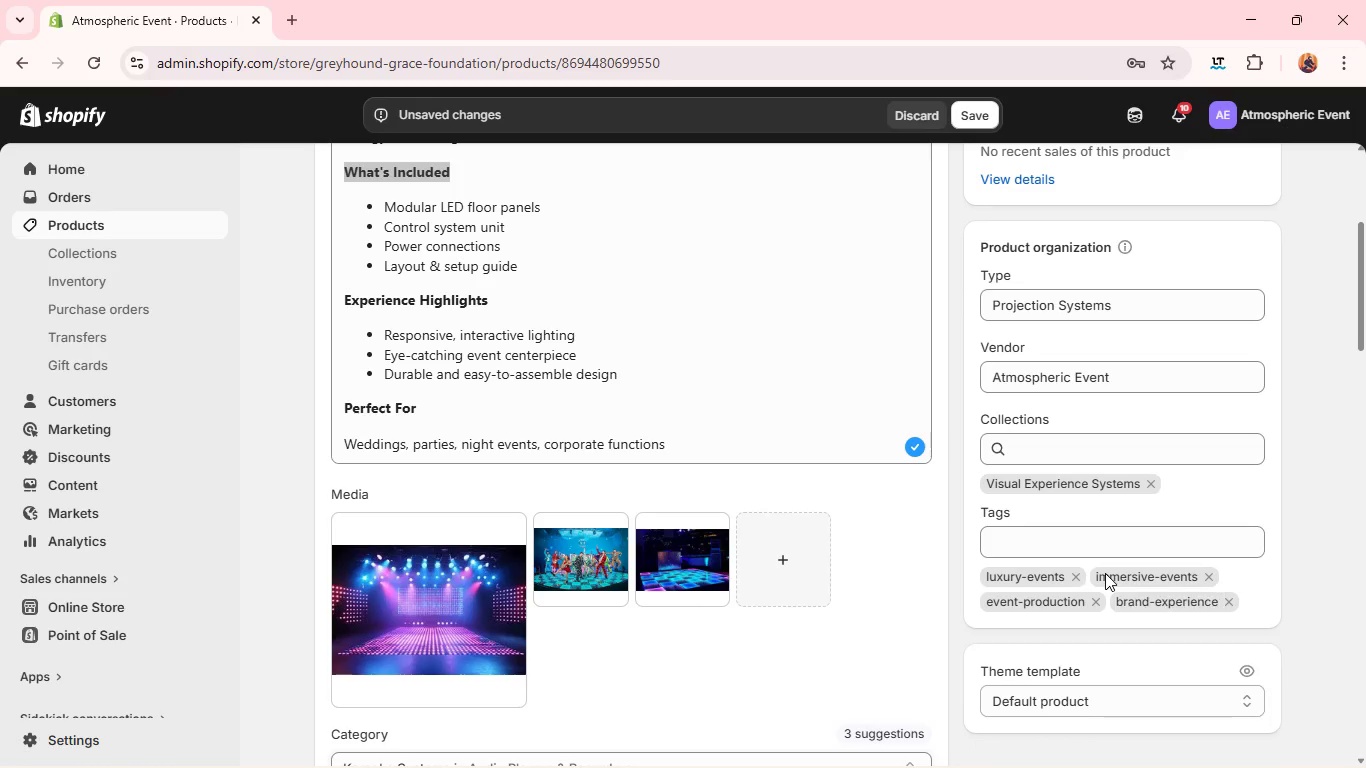 
left_click_drag(start_coordinate=[1105, 573], to_coordinate=[1080, 580])
 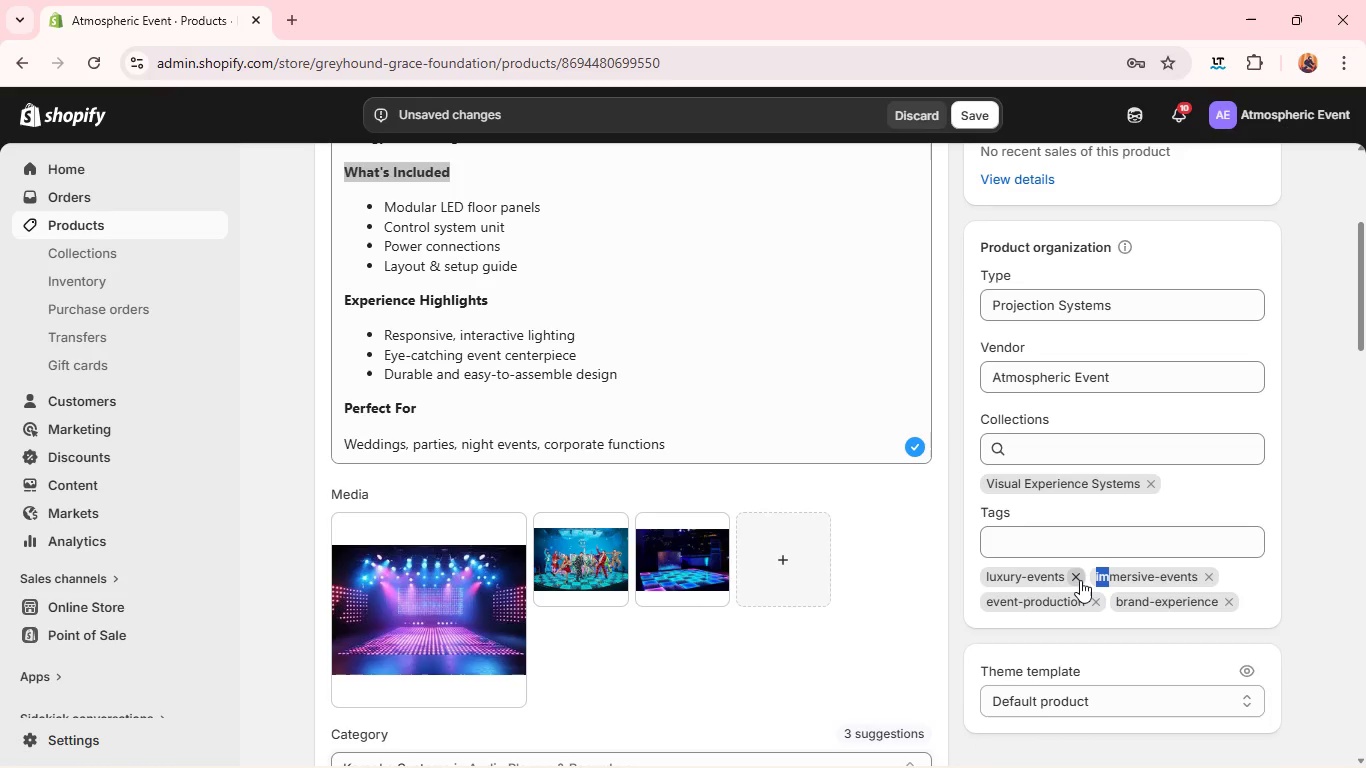 
left_click([1080, 580])
 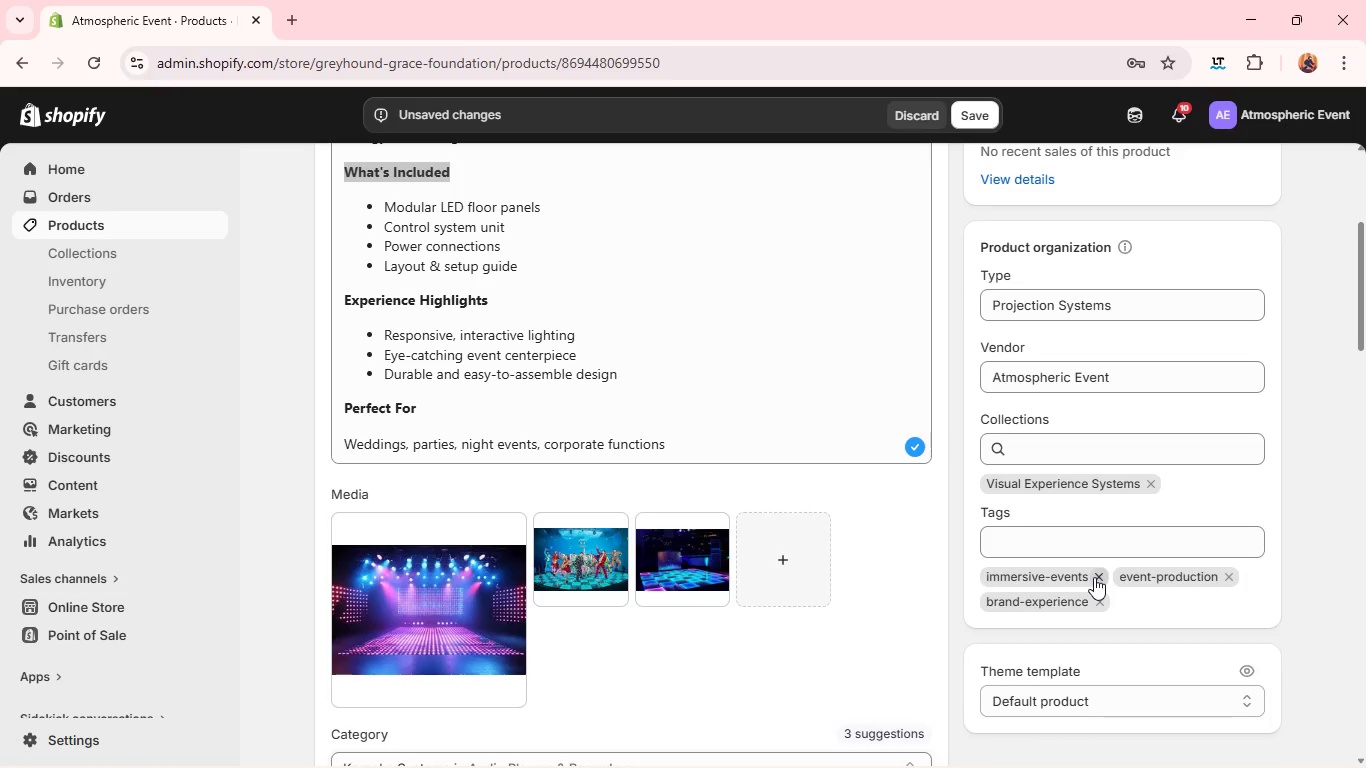 
left_click([1094, 577])
 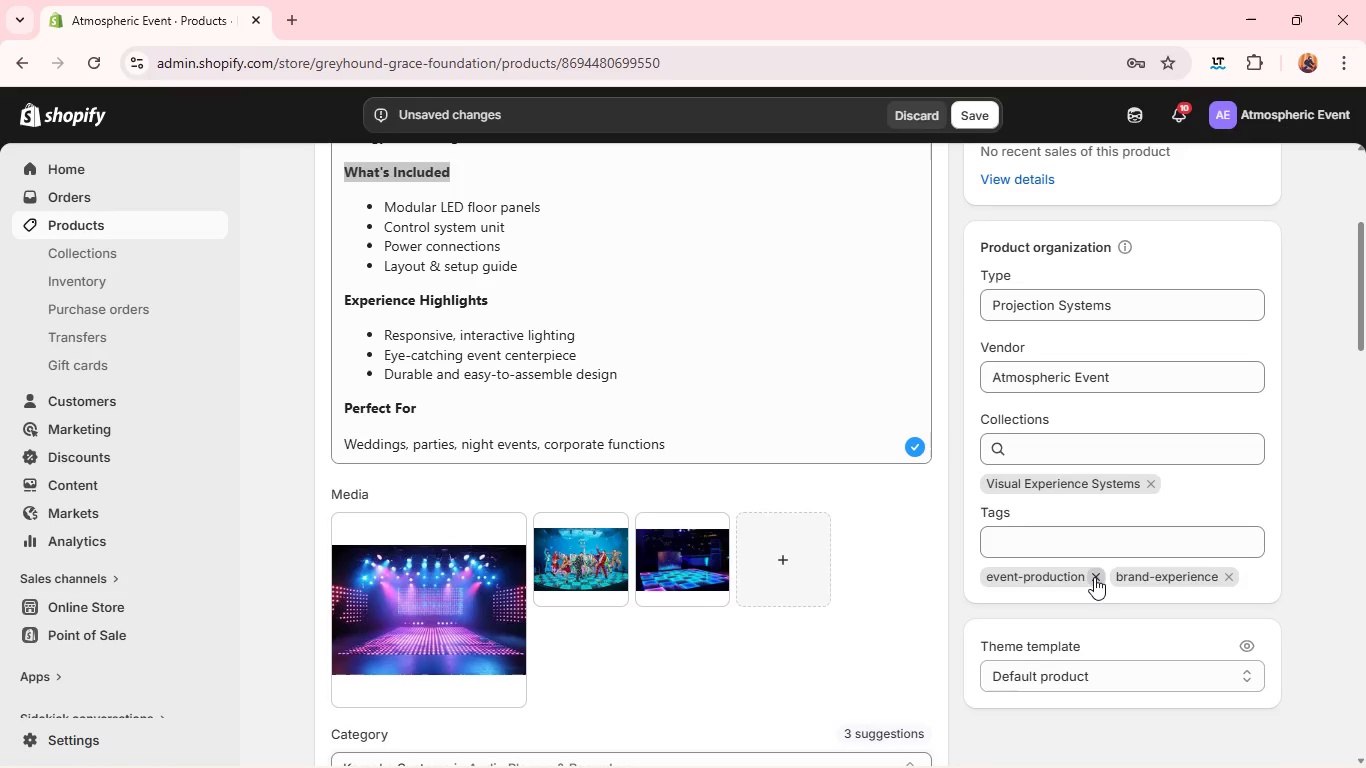 
left_click([1094, 577])
 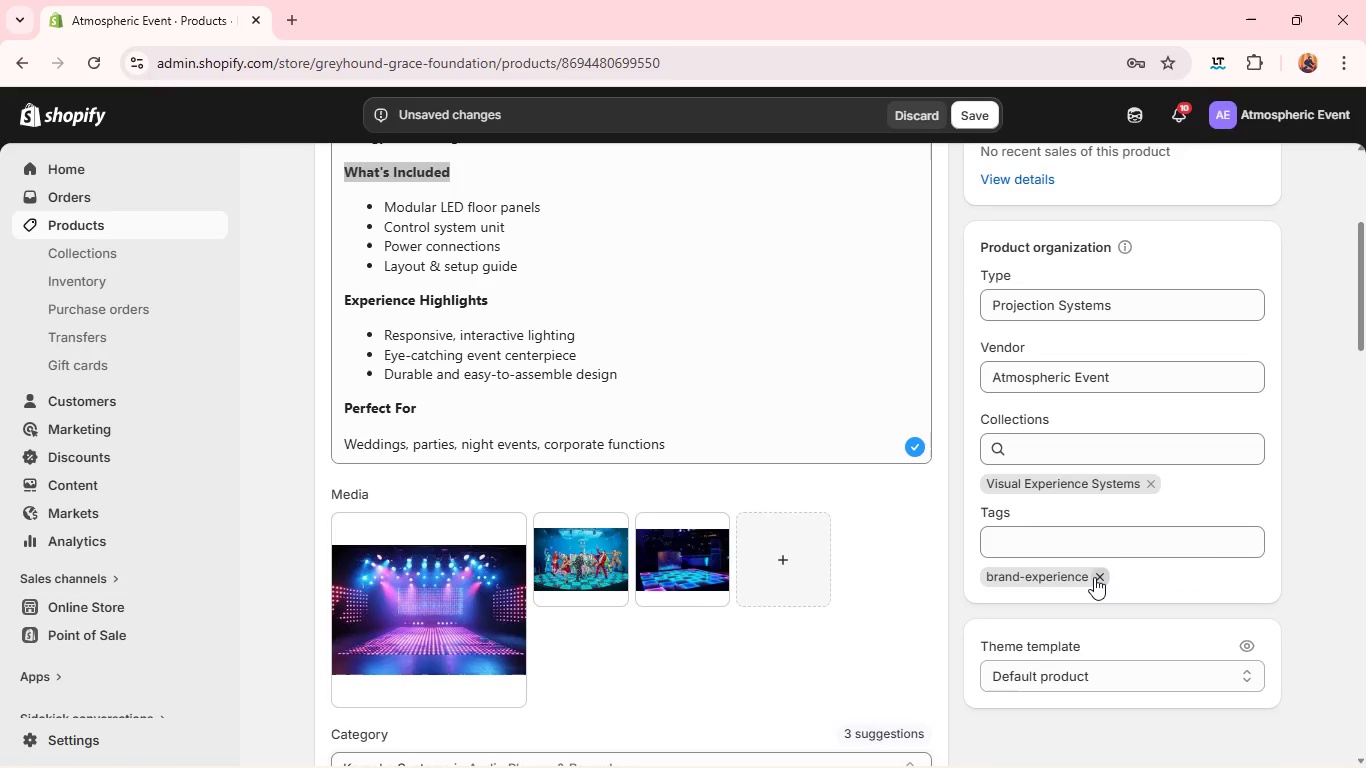 
left_click([1094, 577])
 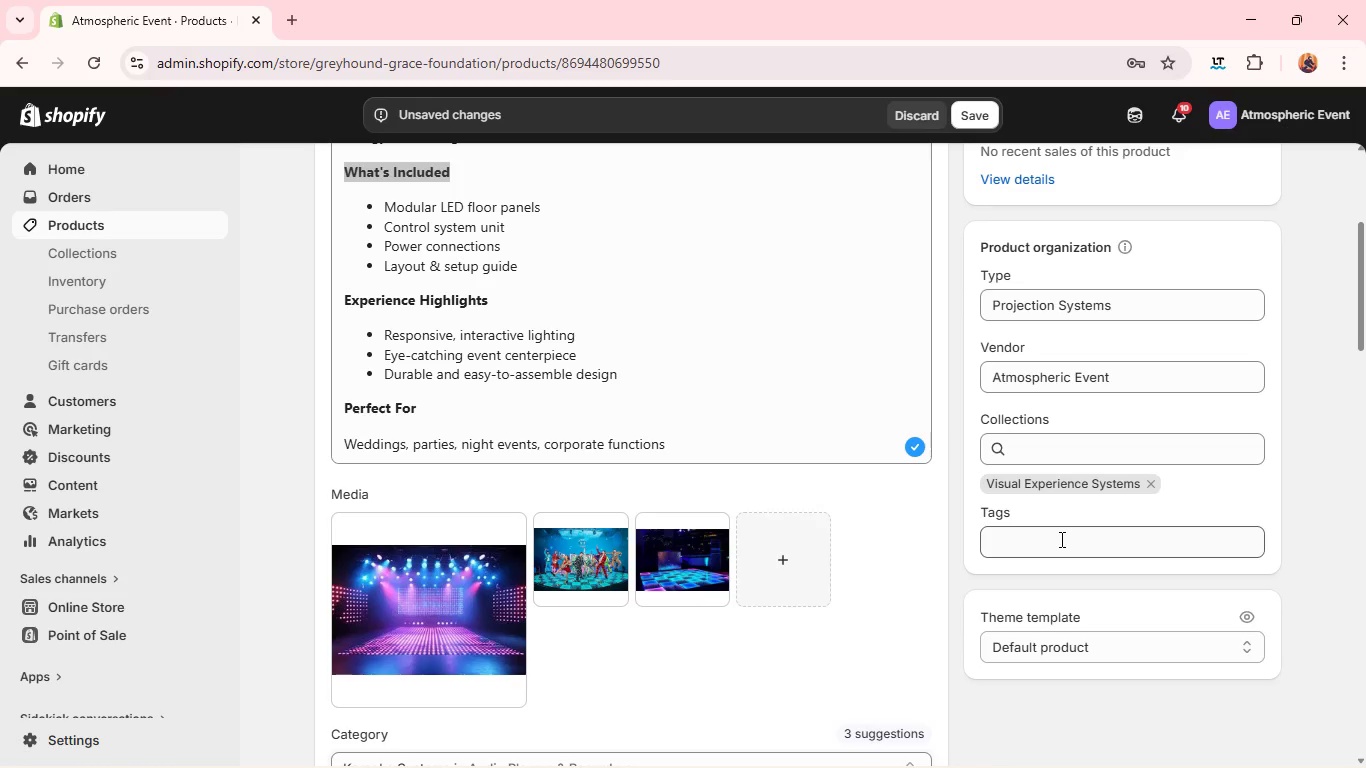 
left_click([1060, 539])
 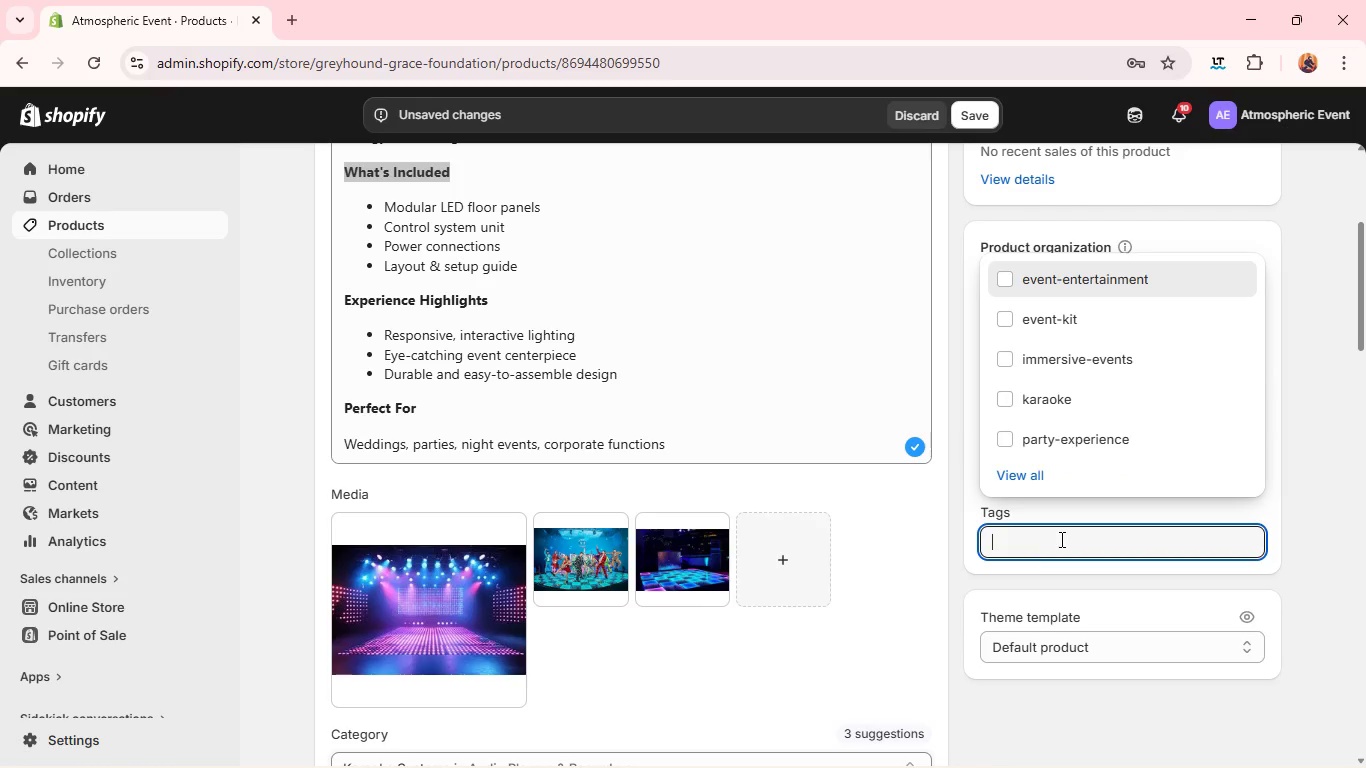 
type(led-dance-floor)
 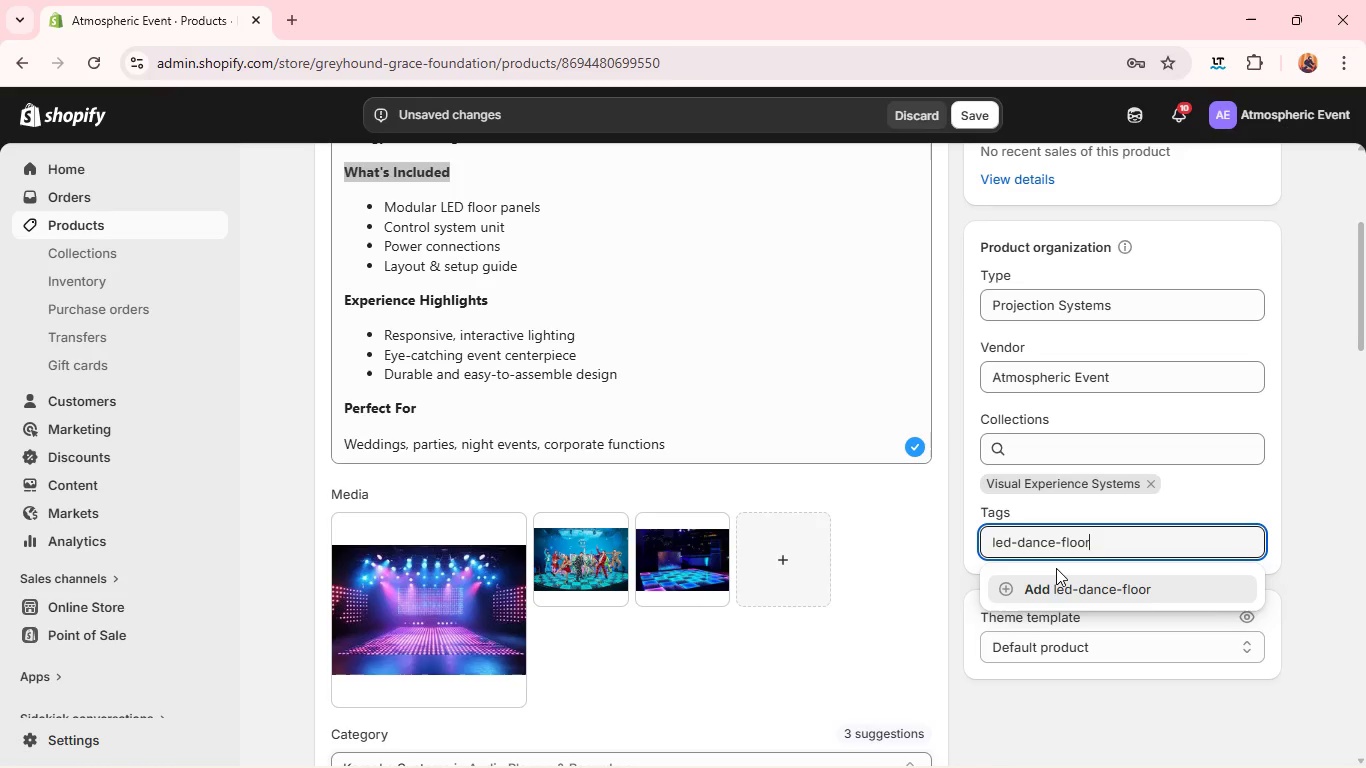 
key(Enter)
 